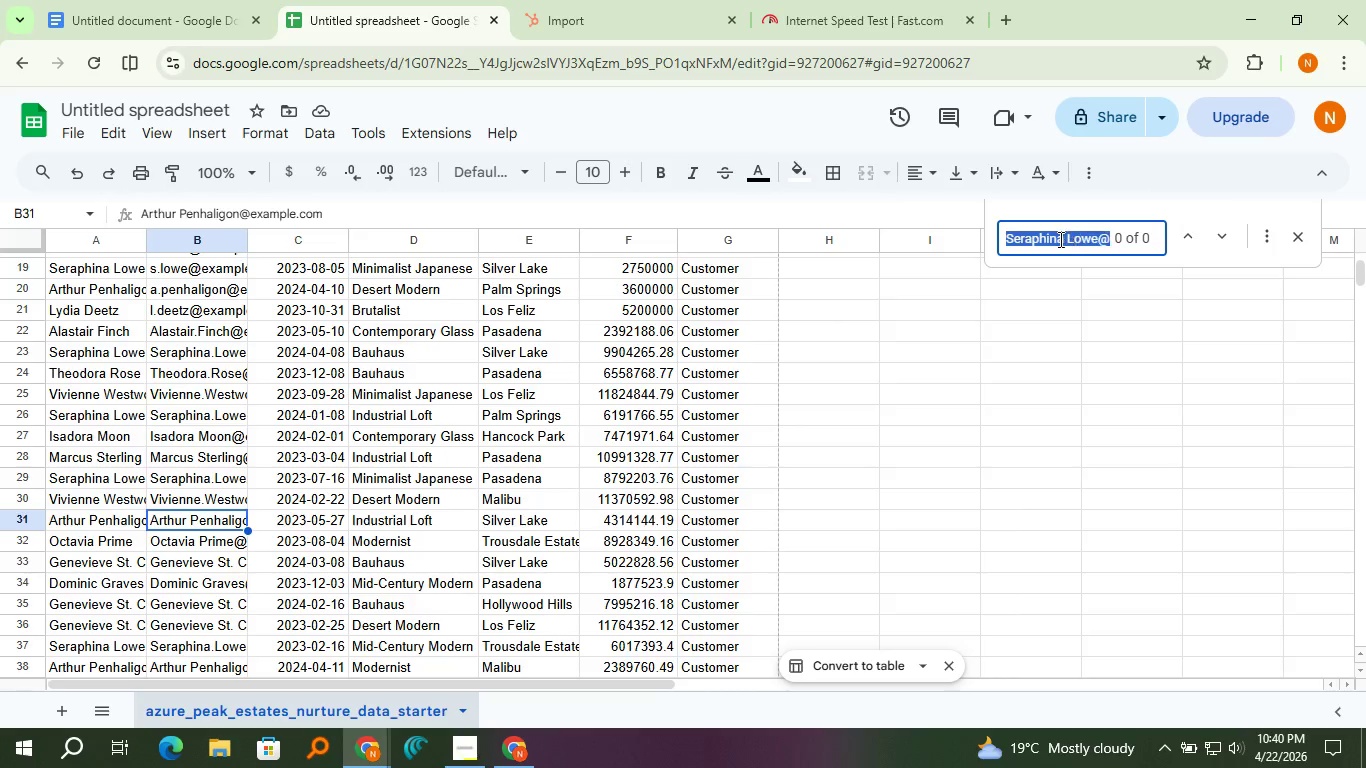 
triple_click([1059, 239])
 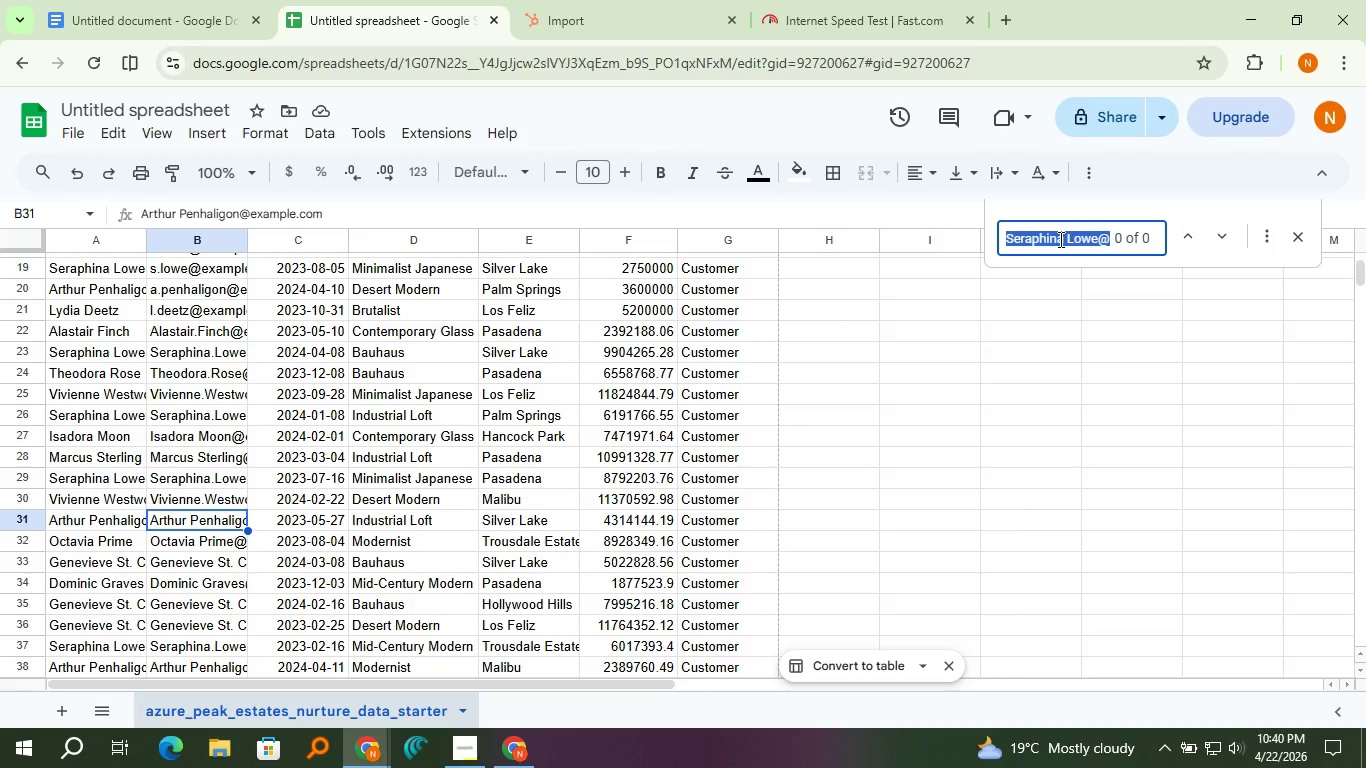 
key(Control+V)
 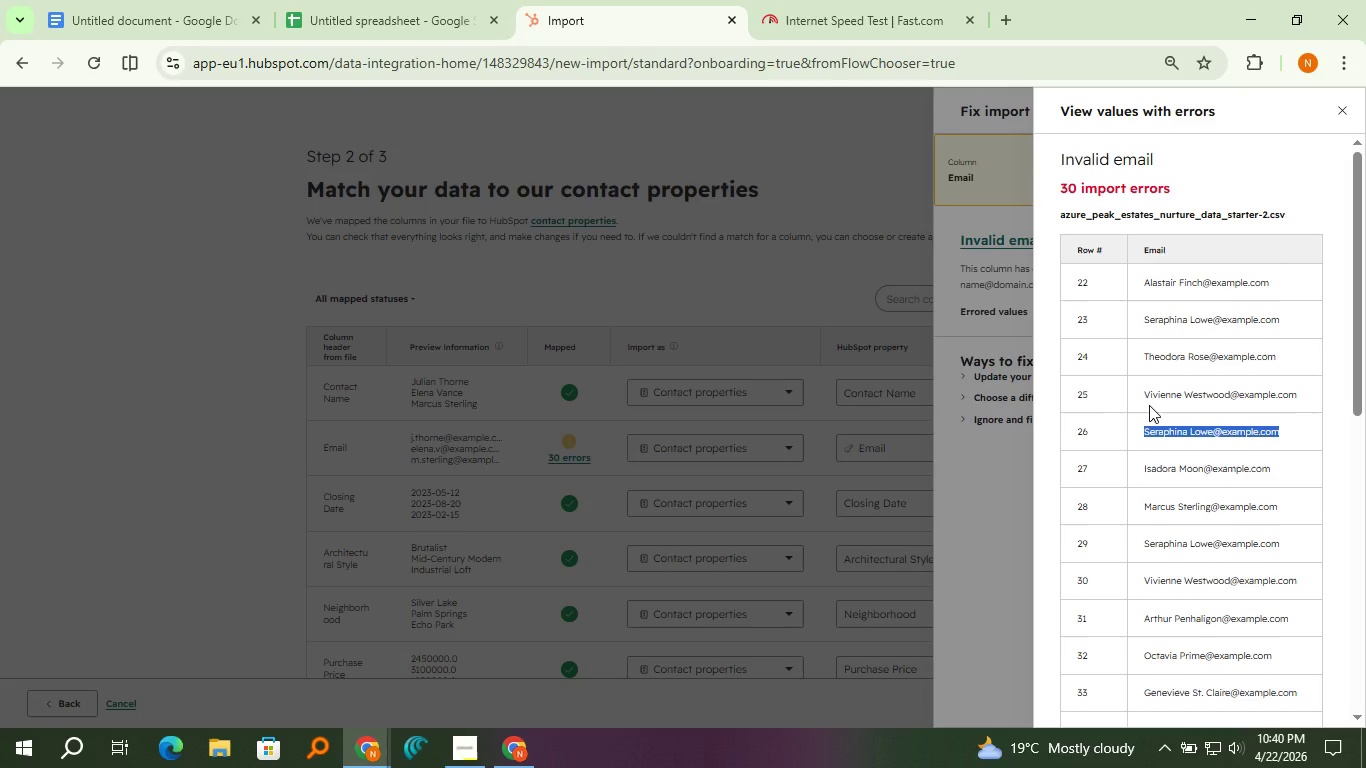 
wait(7.33)
 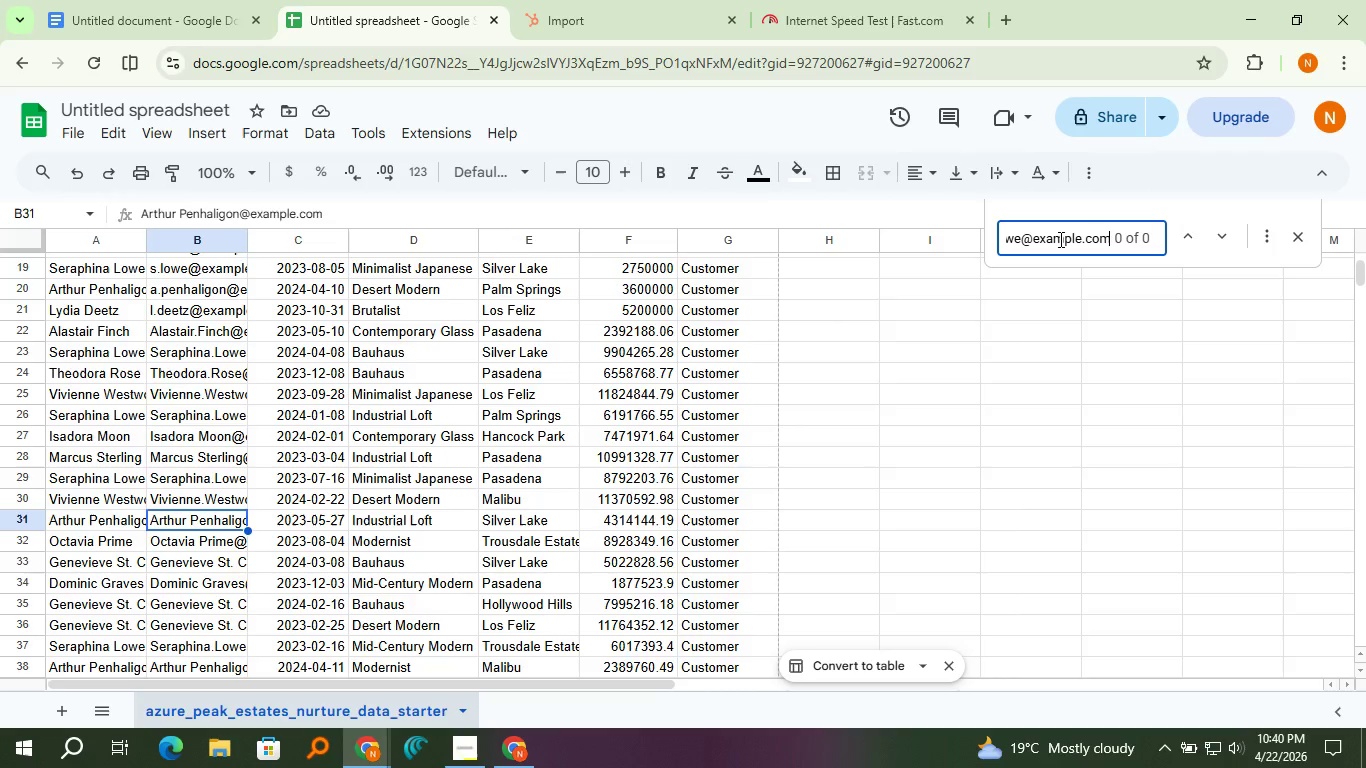 
left_click_drag(start_coordinate=[1143, 466], to_coordinate=[1270, 477])
 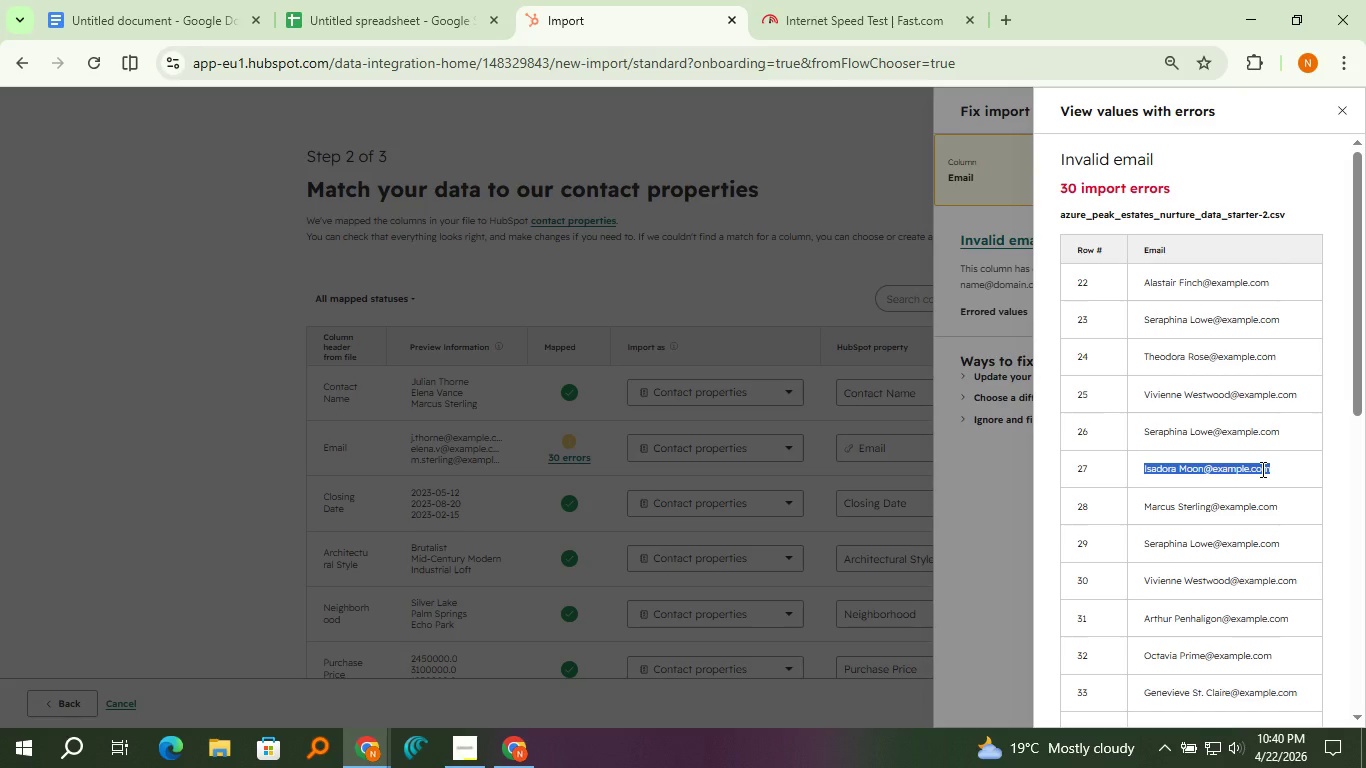 
key(Control+C)
 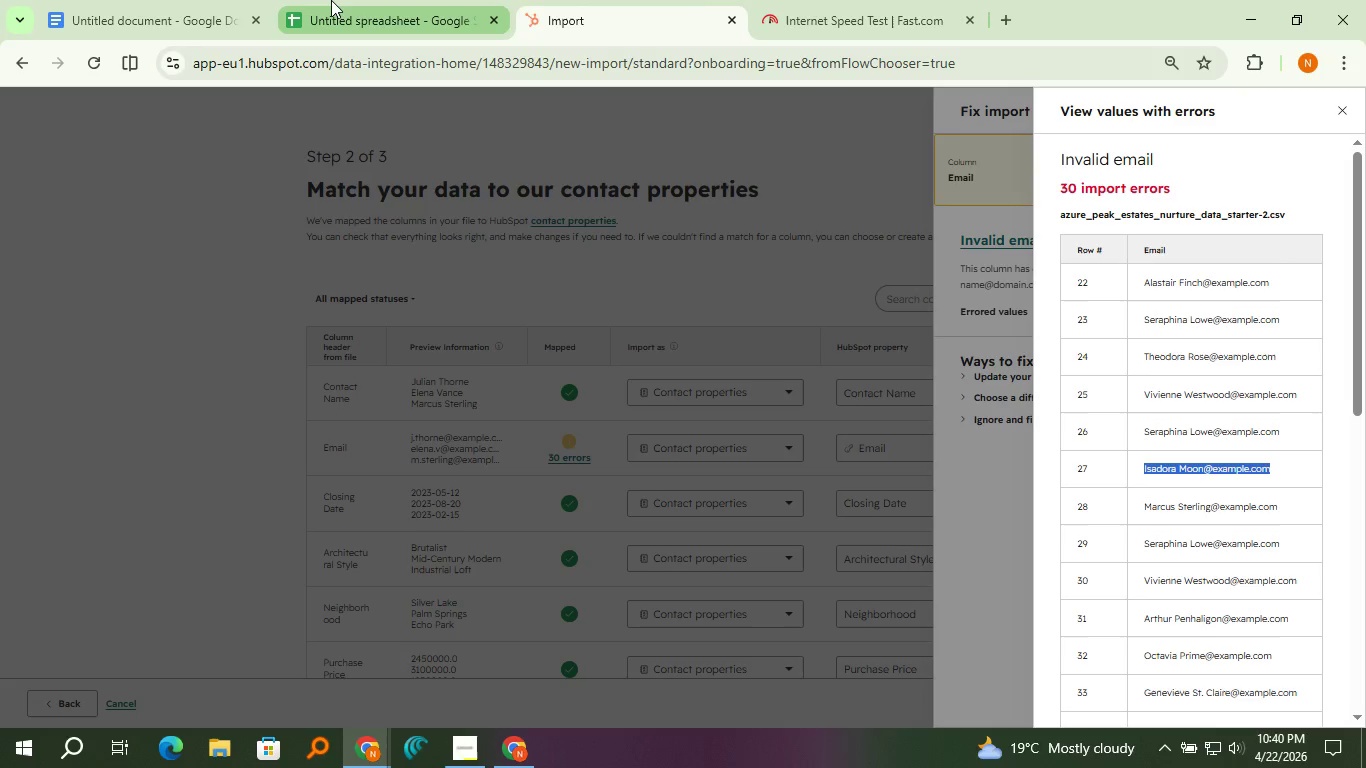 
left_click([331, 0])
 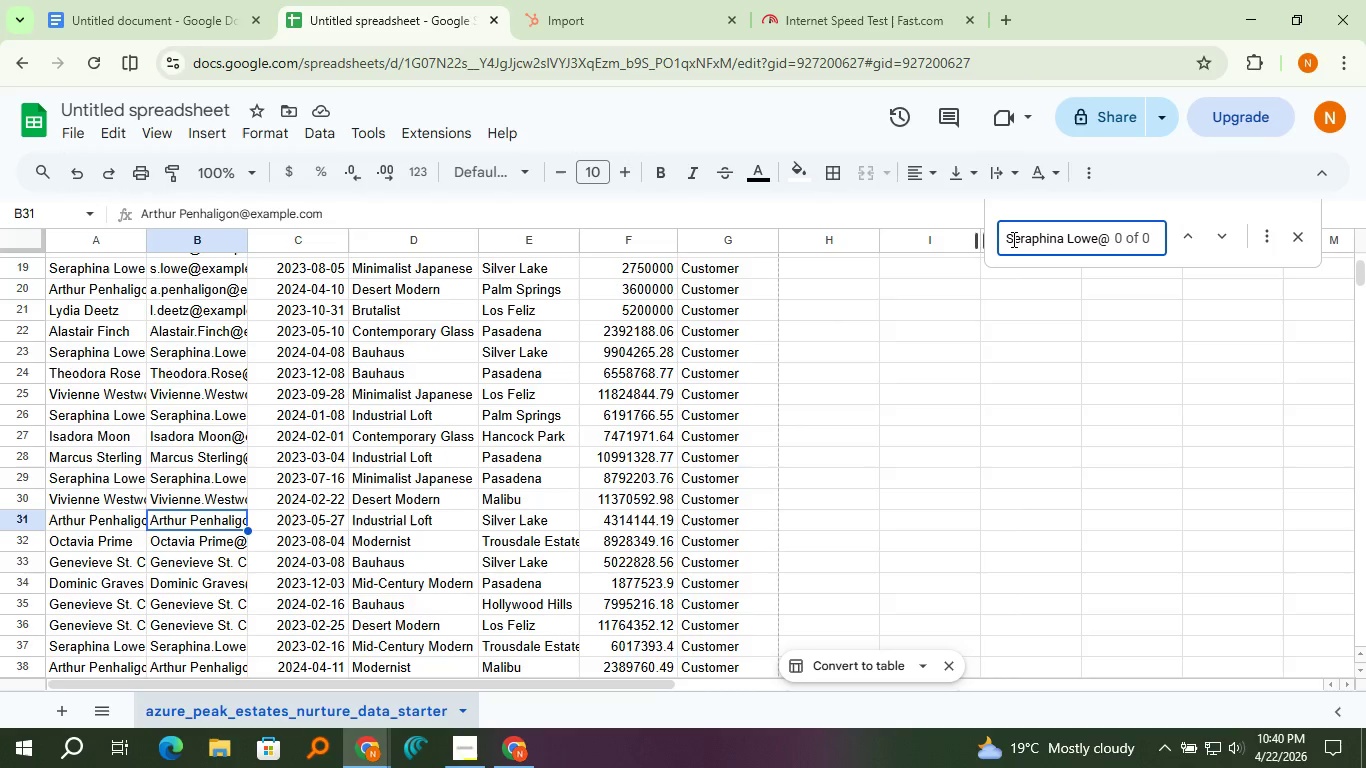 
double_click([1012, 239])
 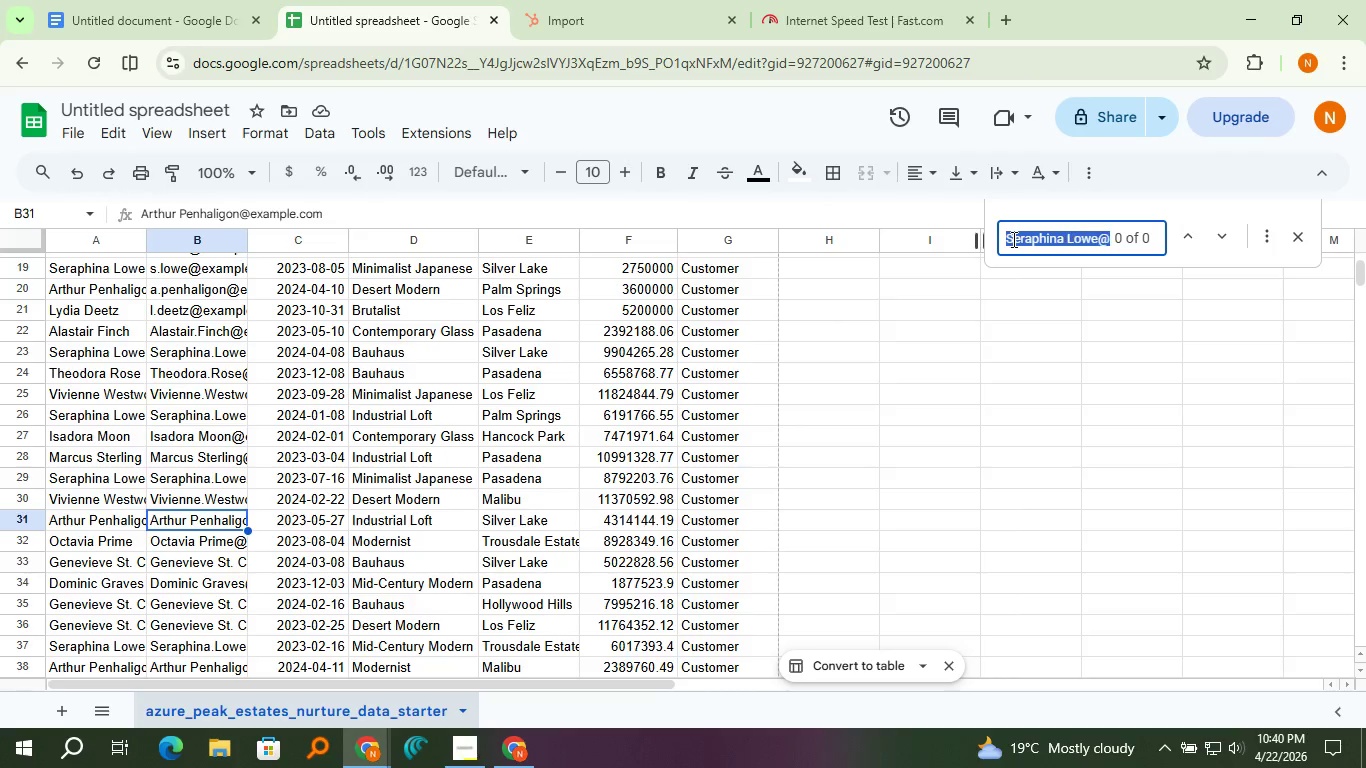 
triple_click([1012, 239])
 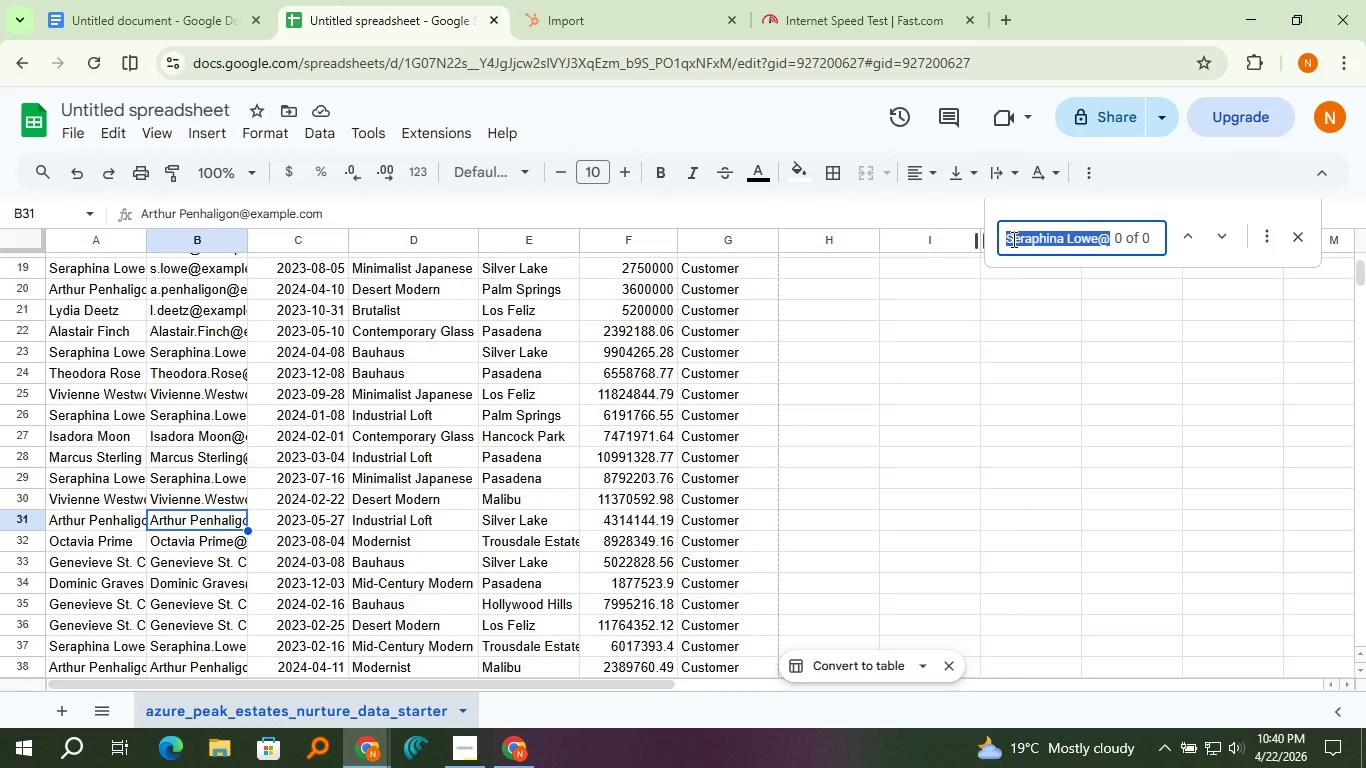 
key(Control+V)
 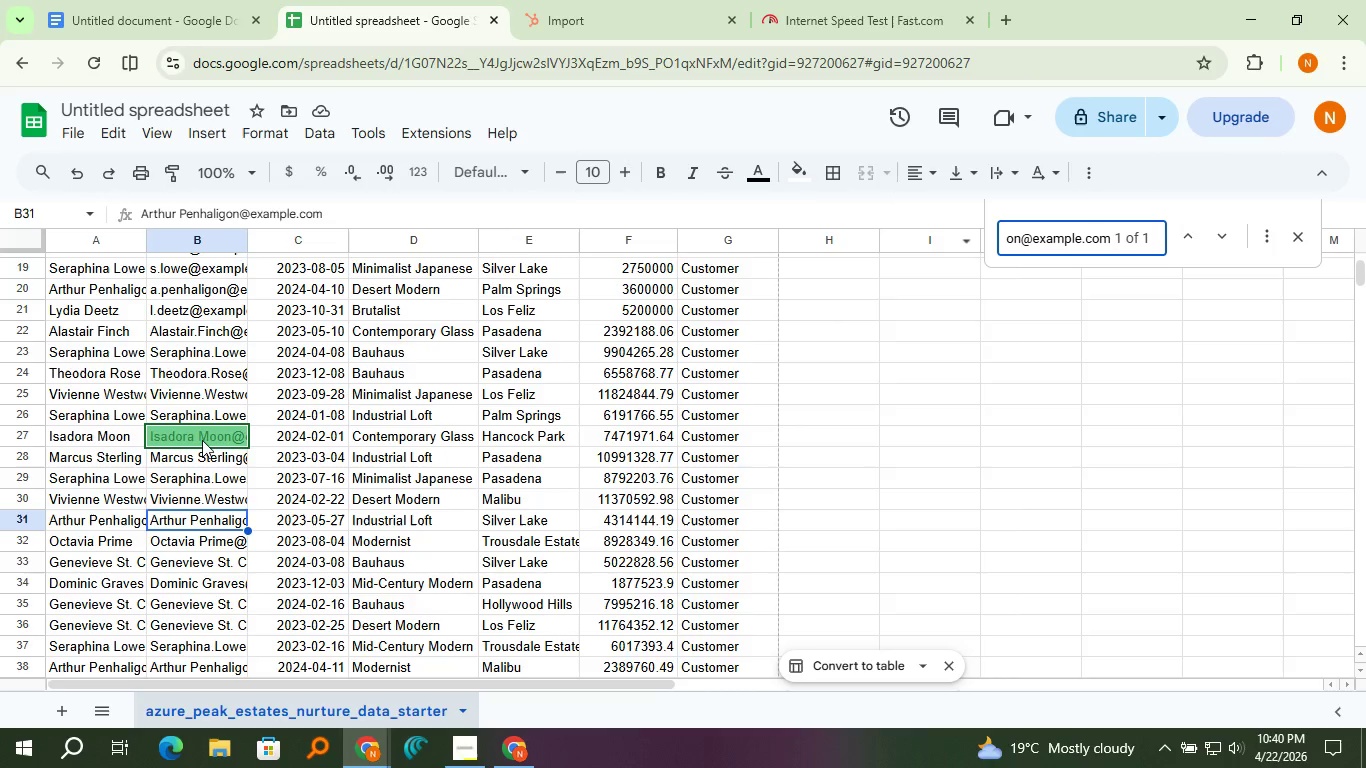 
double_click([202, 440])
 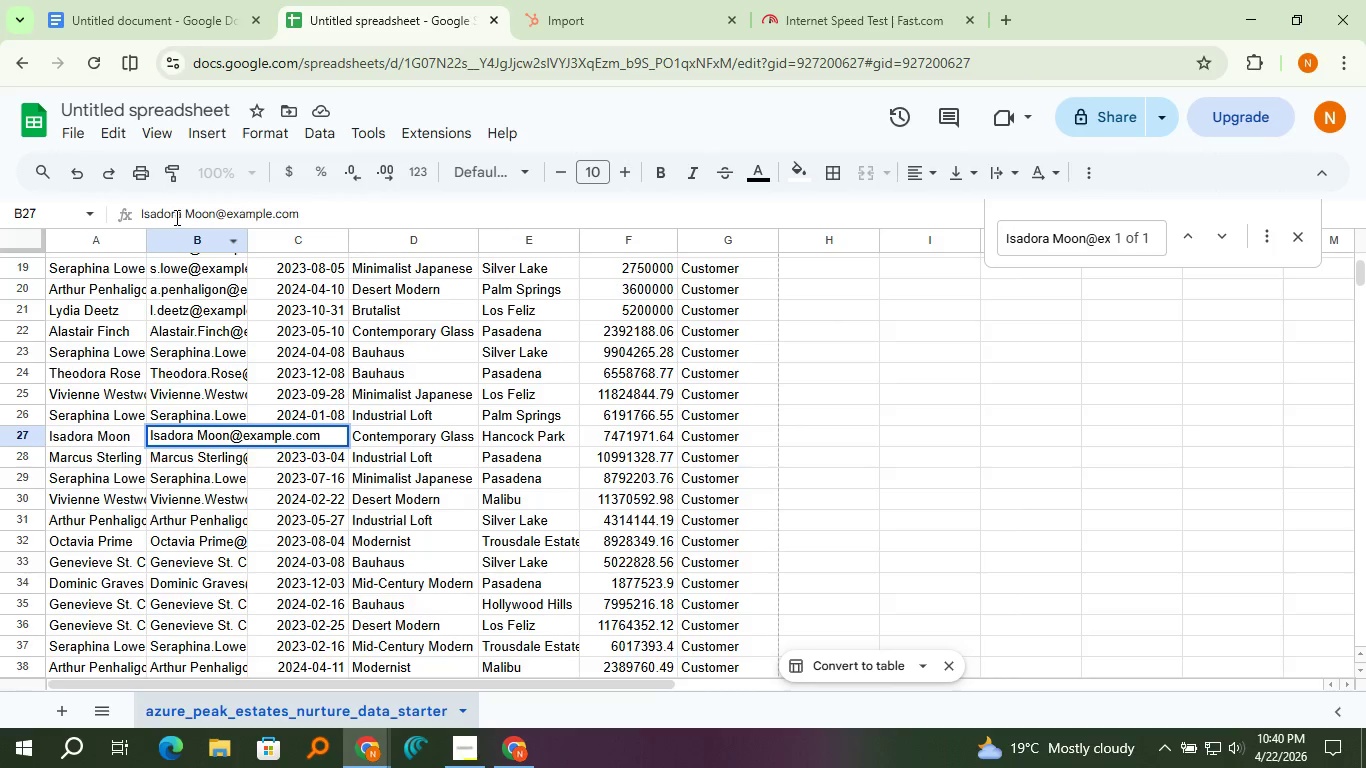 
left_click([175, 217])
 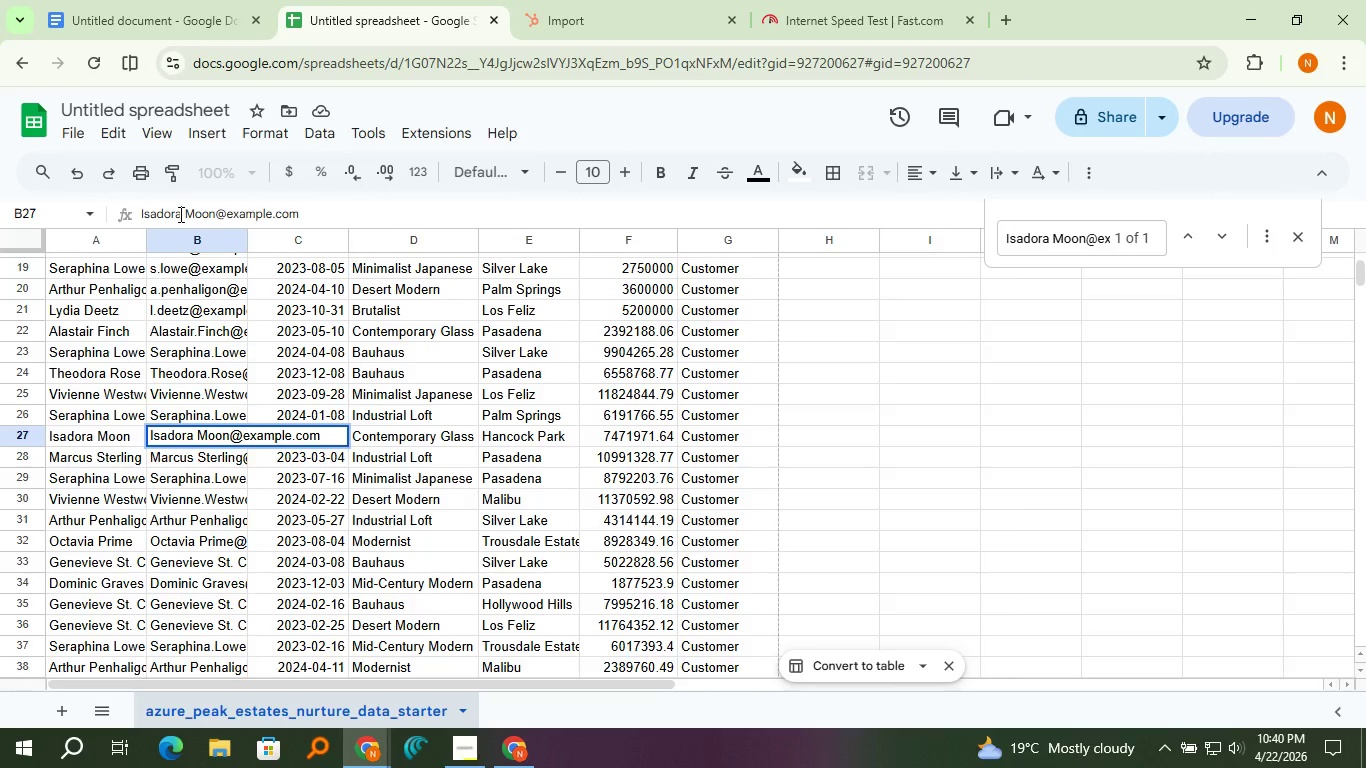 
left_click([179, 214])
 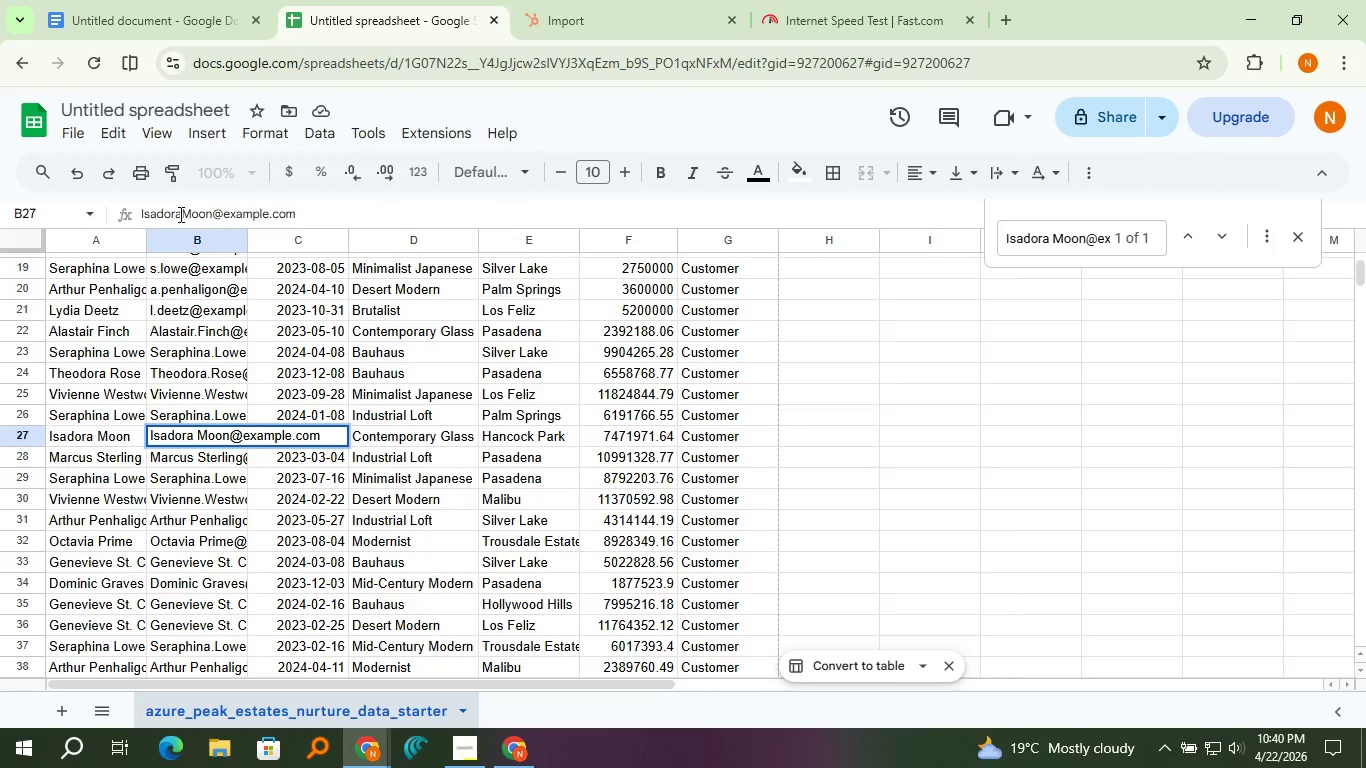 
key(Delete)
 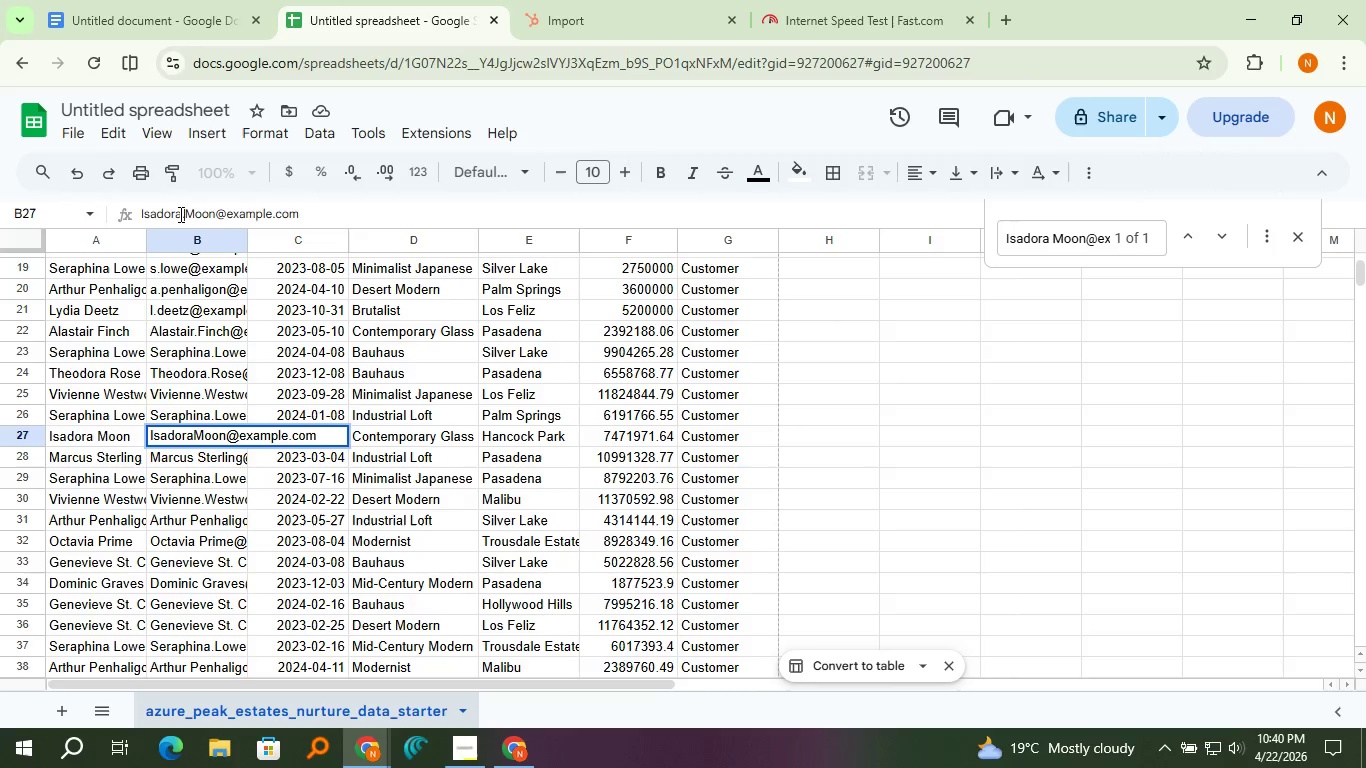 
key(Period)
 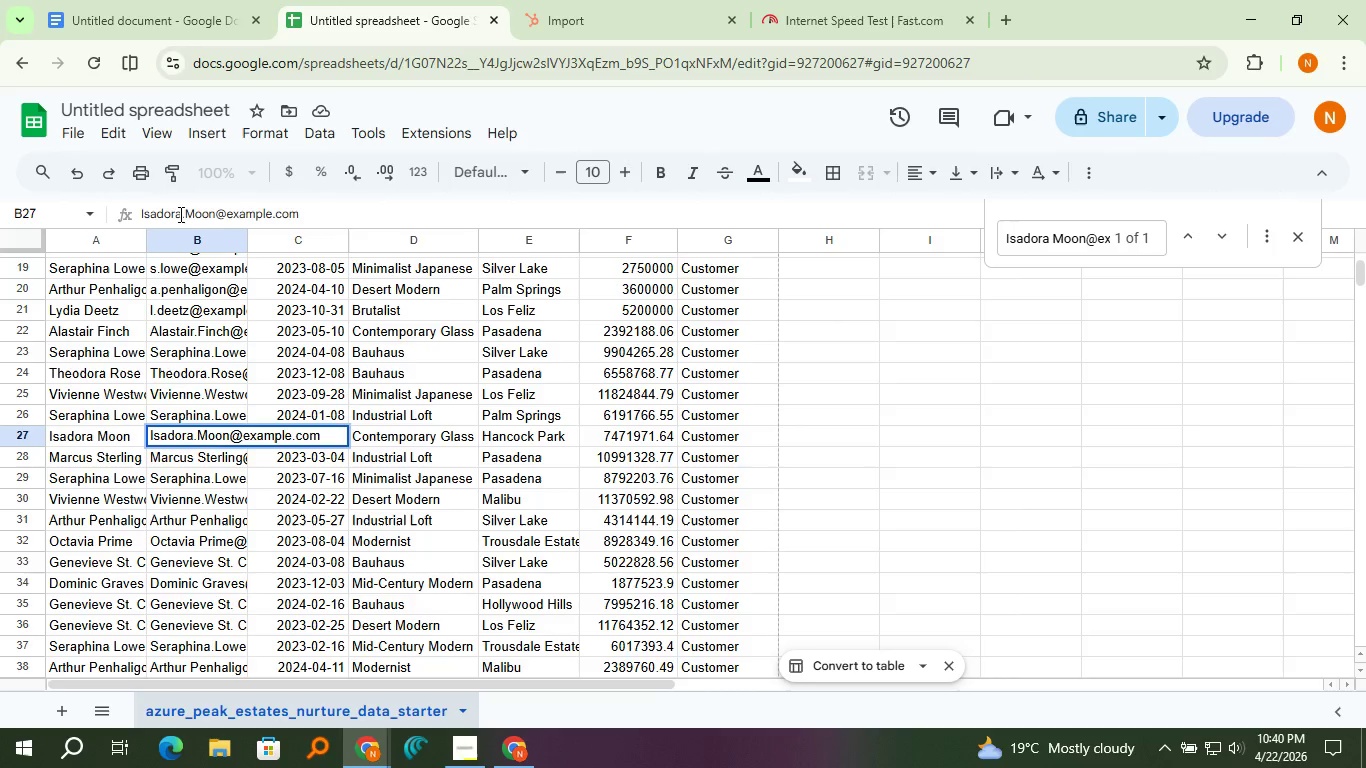 
key(Enter)
 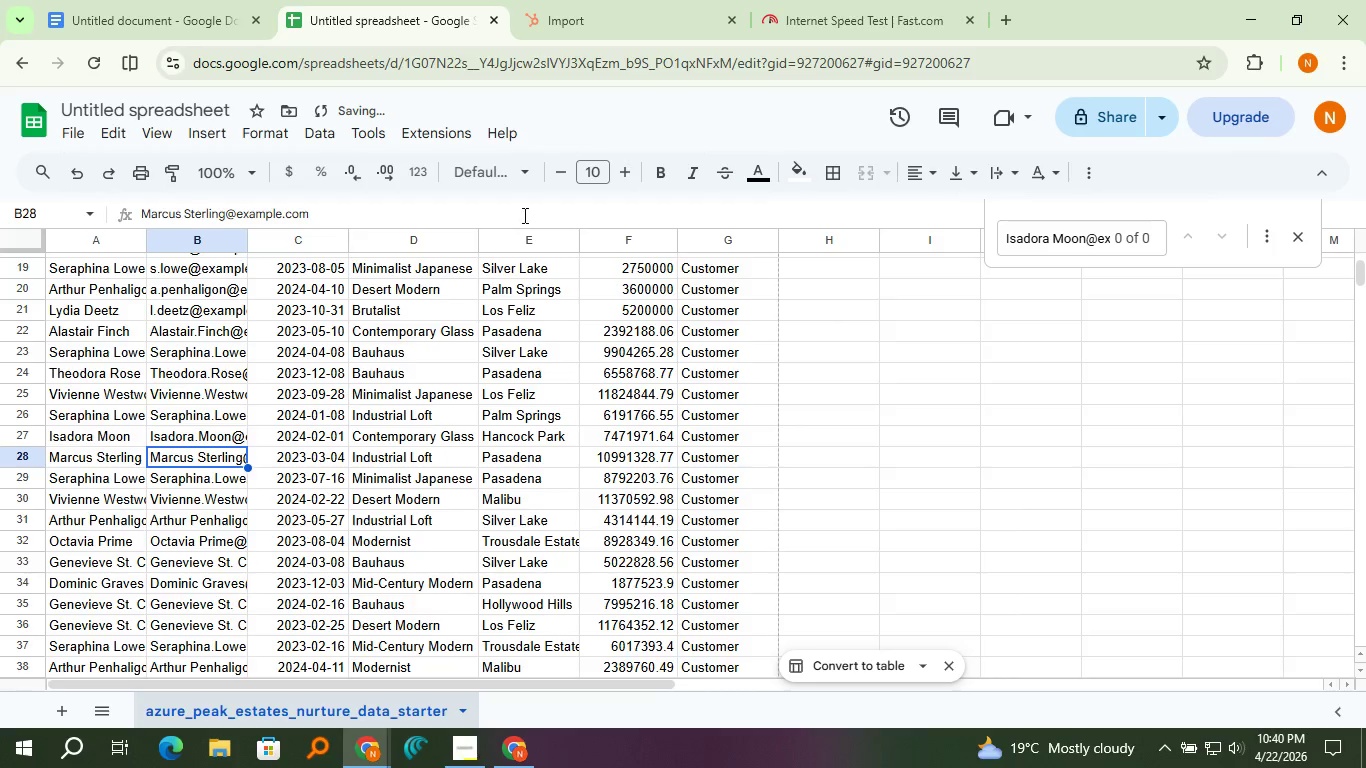 
left_click([580, 0])
 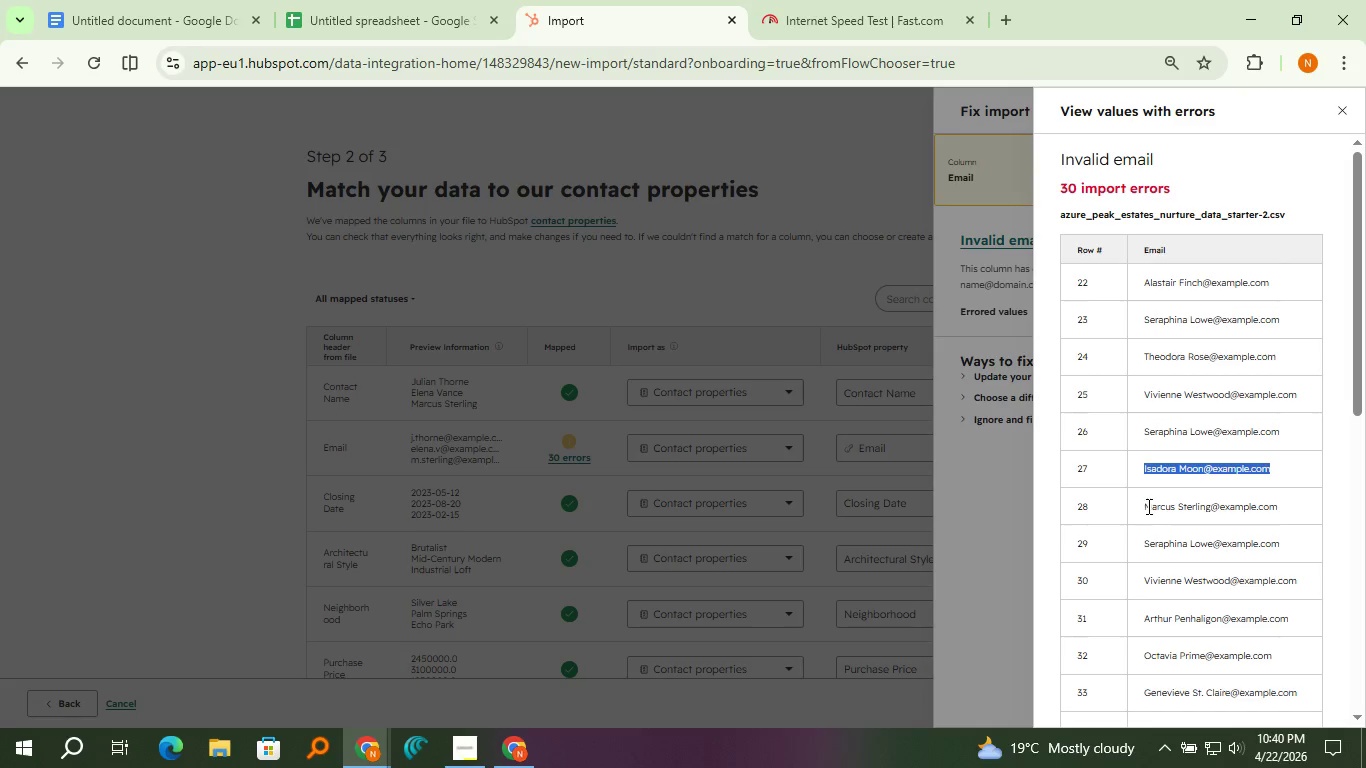 
left_click_drag(start_coordinate=[1143, 506], to_coordinate=[1282, 514])
 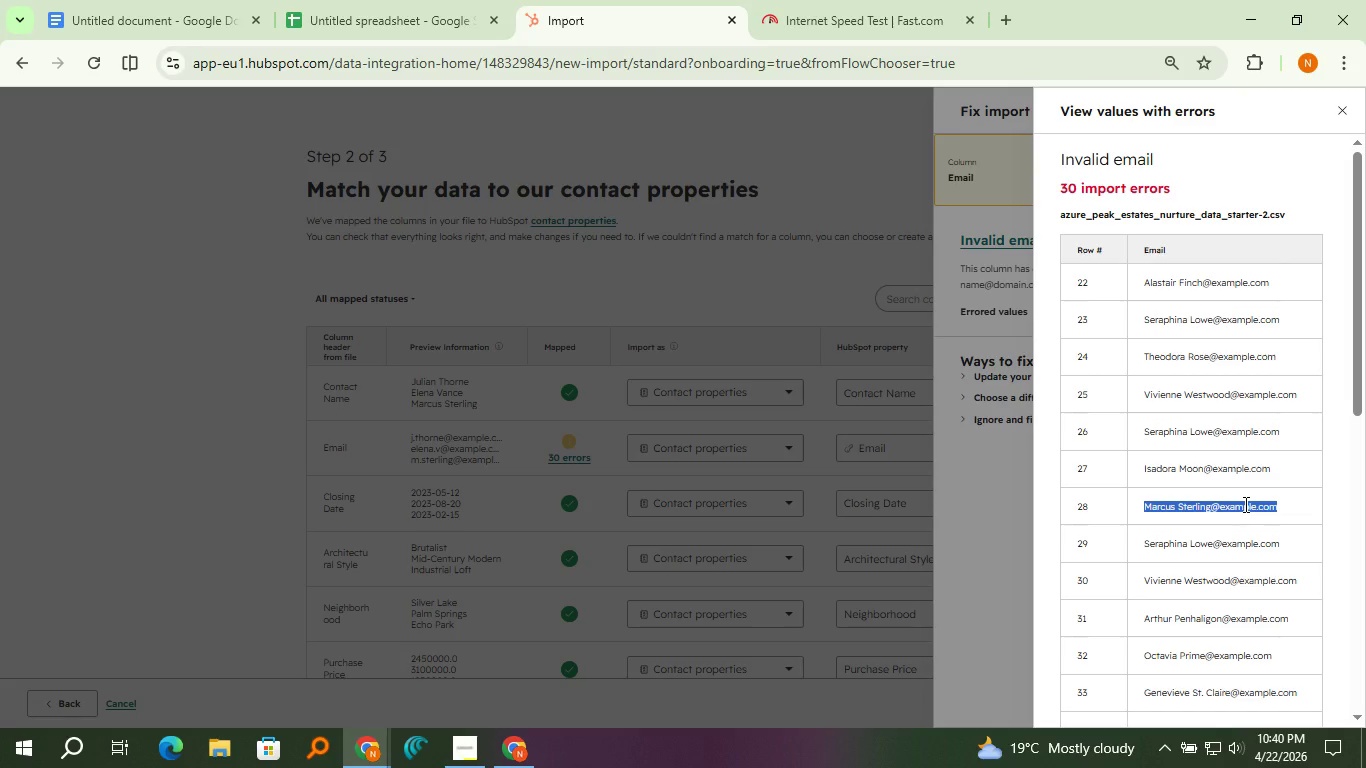 
key(Control+C)
 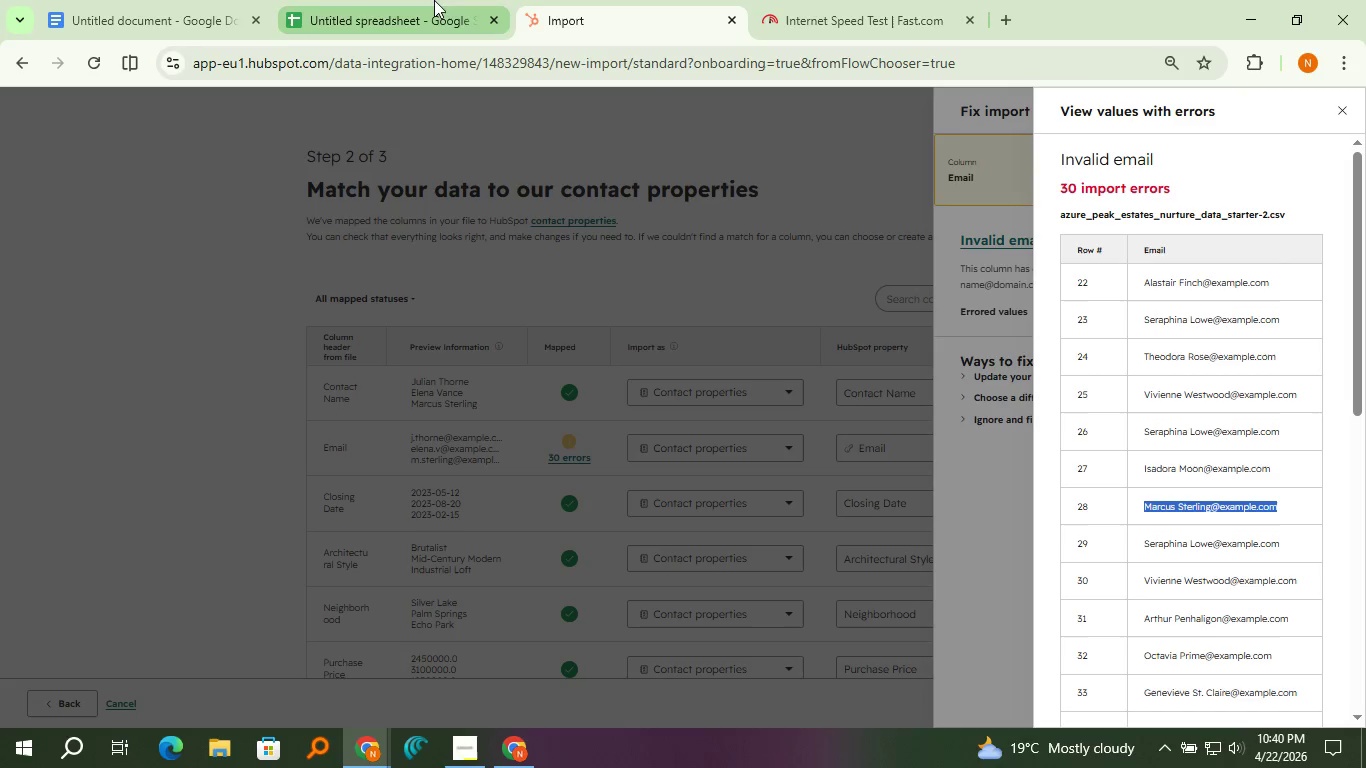 
left_click([434, 0])
 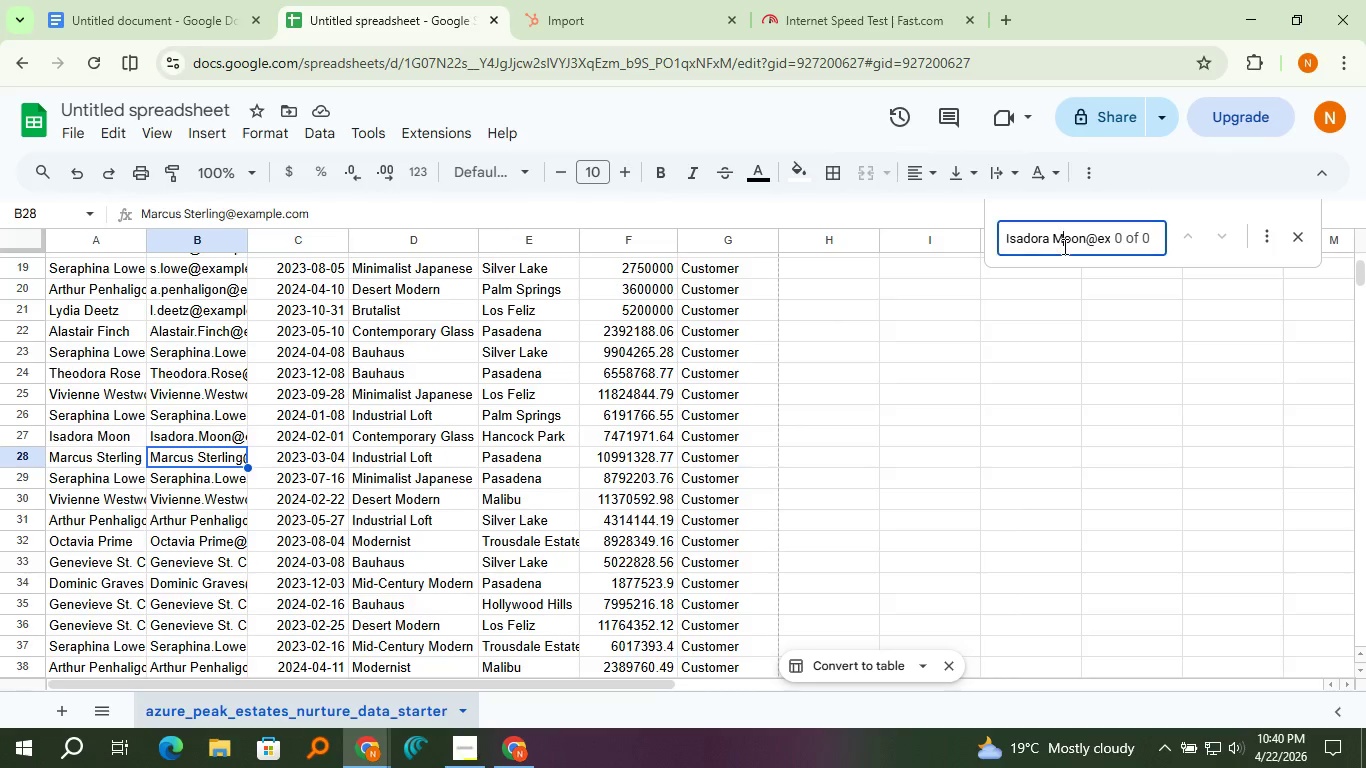 
double_click([1063, 246])
 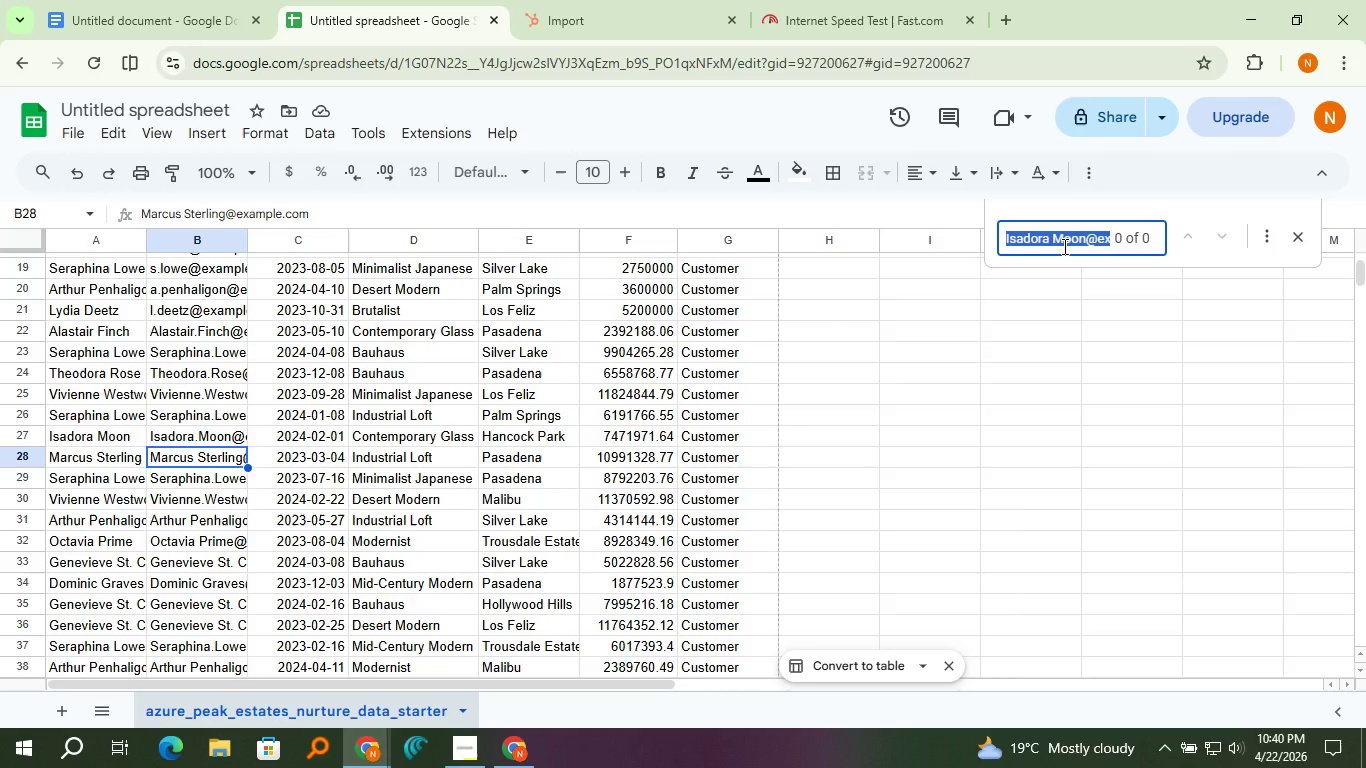 
triple_click([1063, 246])
 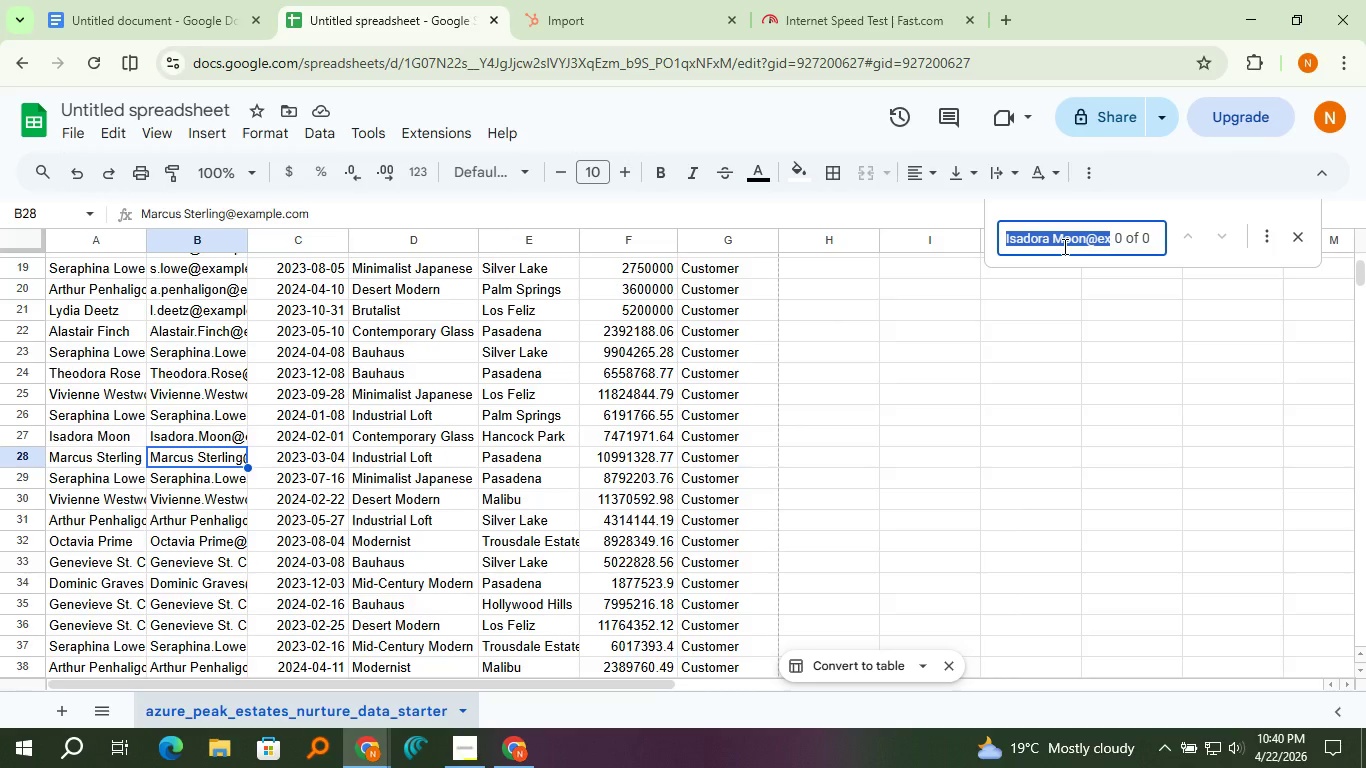 
key(Control+V)
 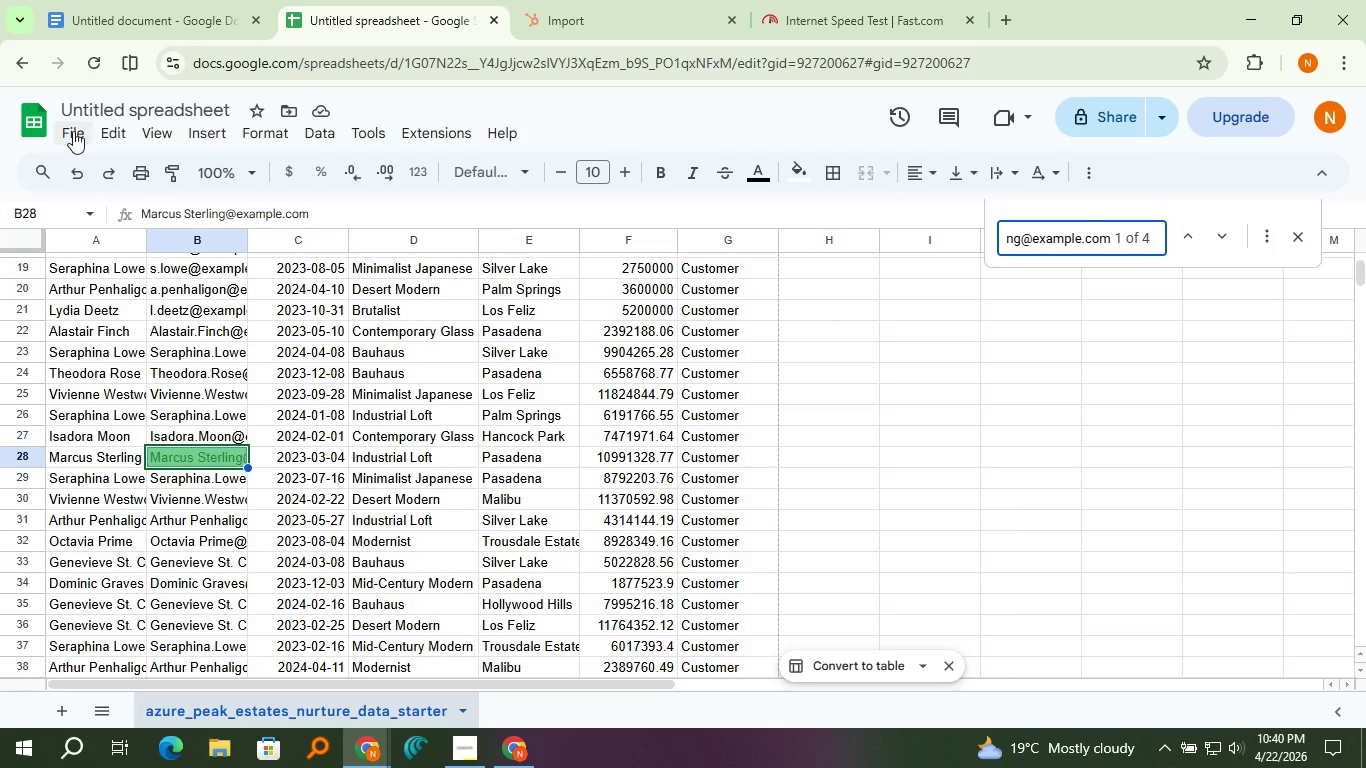 
wait(5.51)
 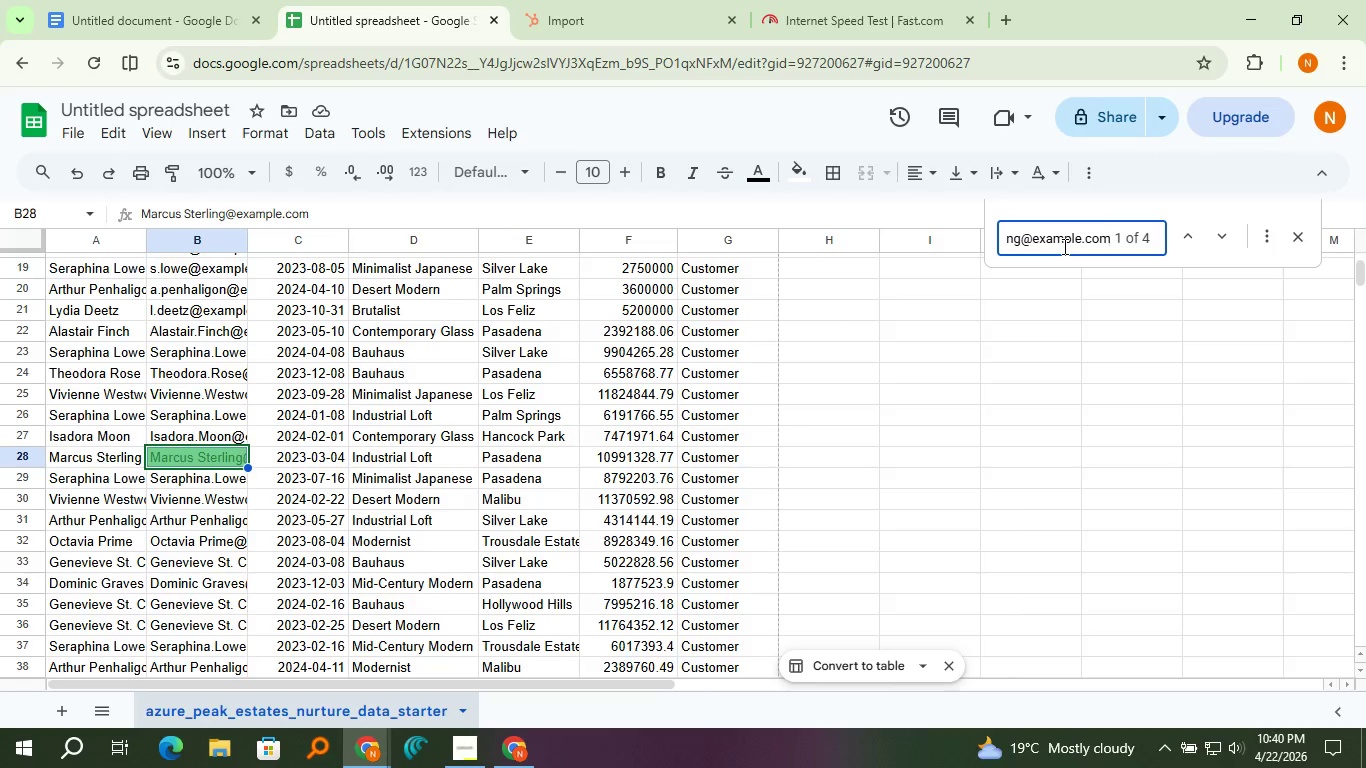 
left_click([185, 214])
 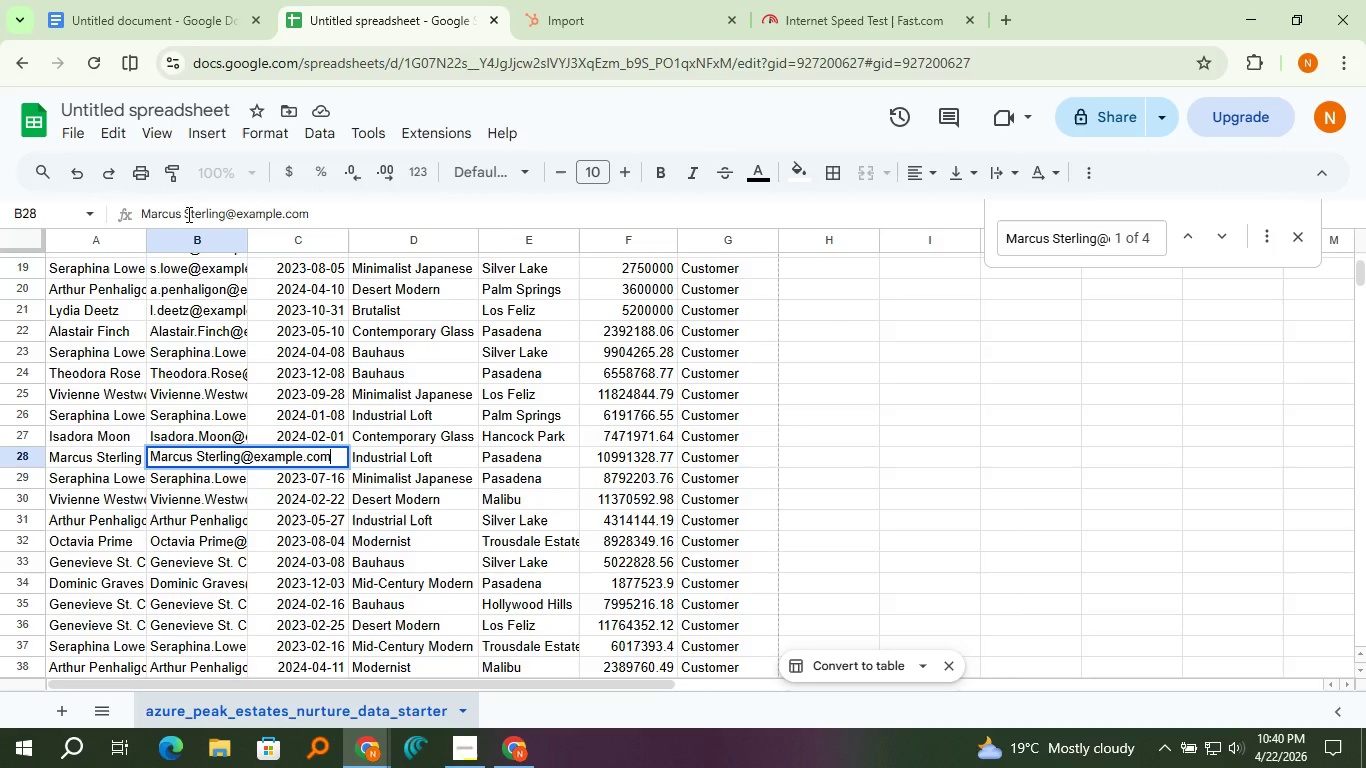 
left_click([187, 214])
 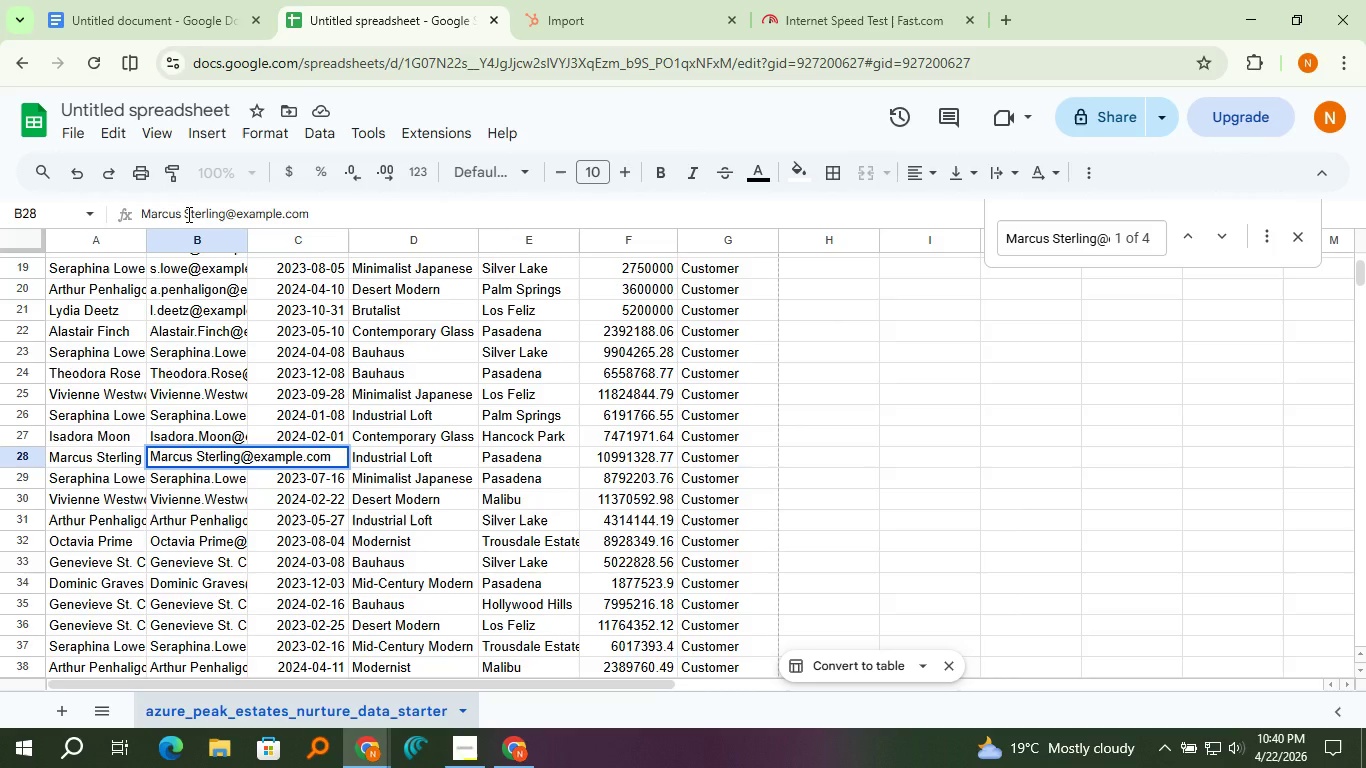 
key(Backspace)
 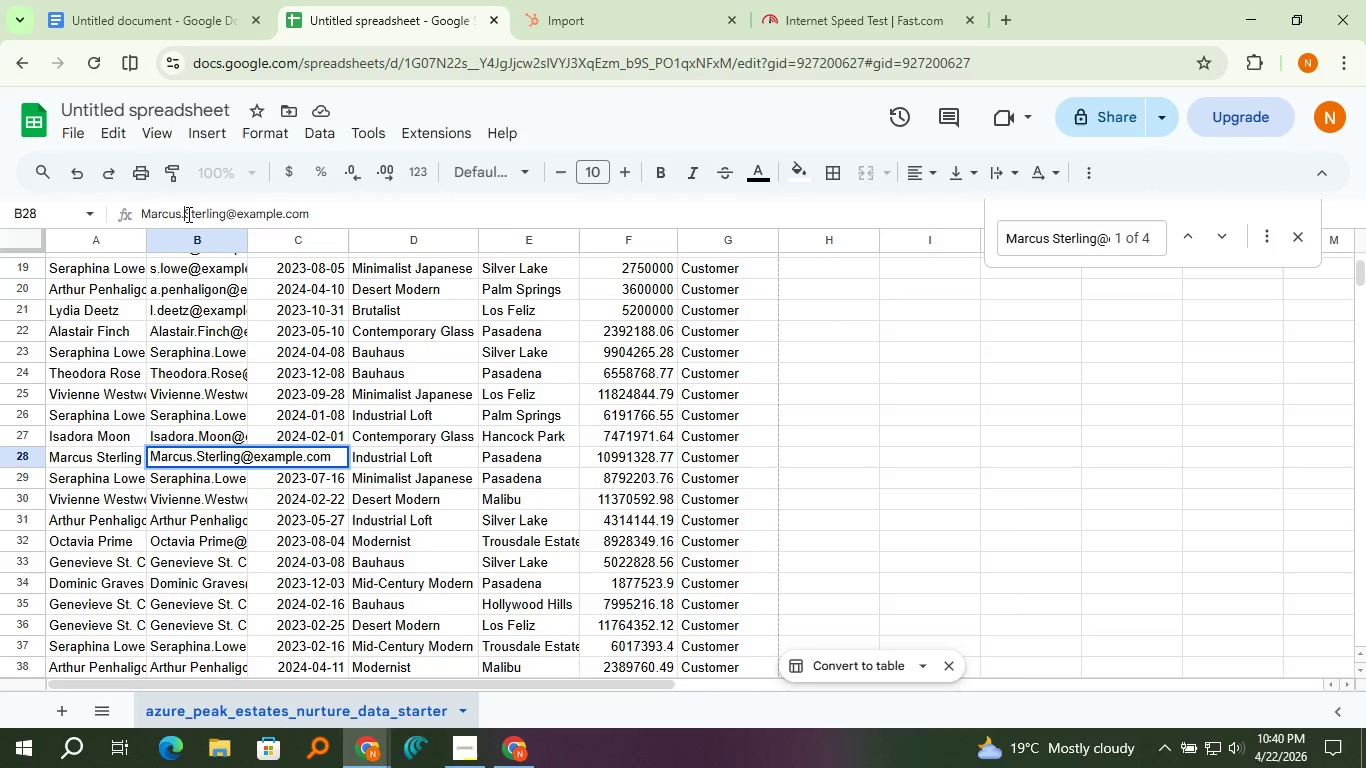 
key(Period)
 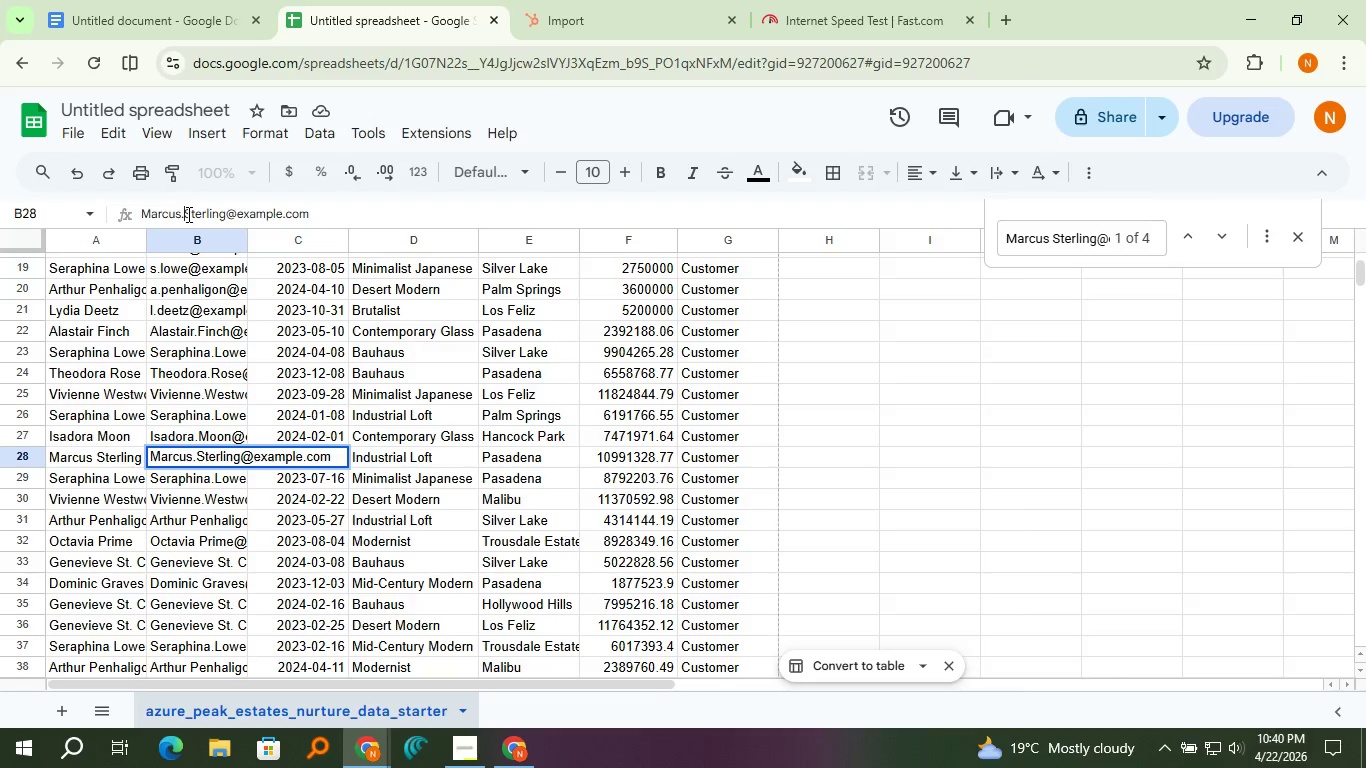 
key(Enter)
 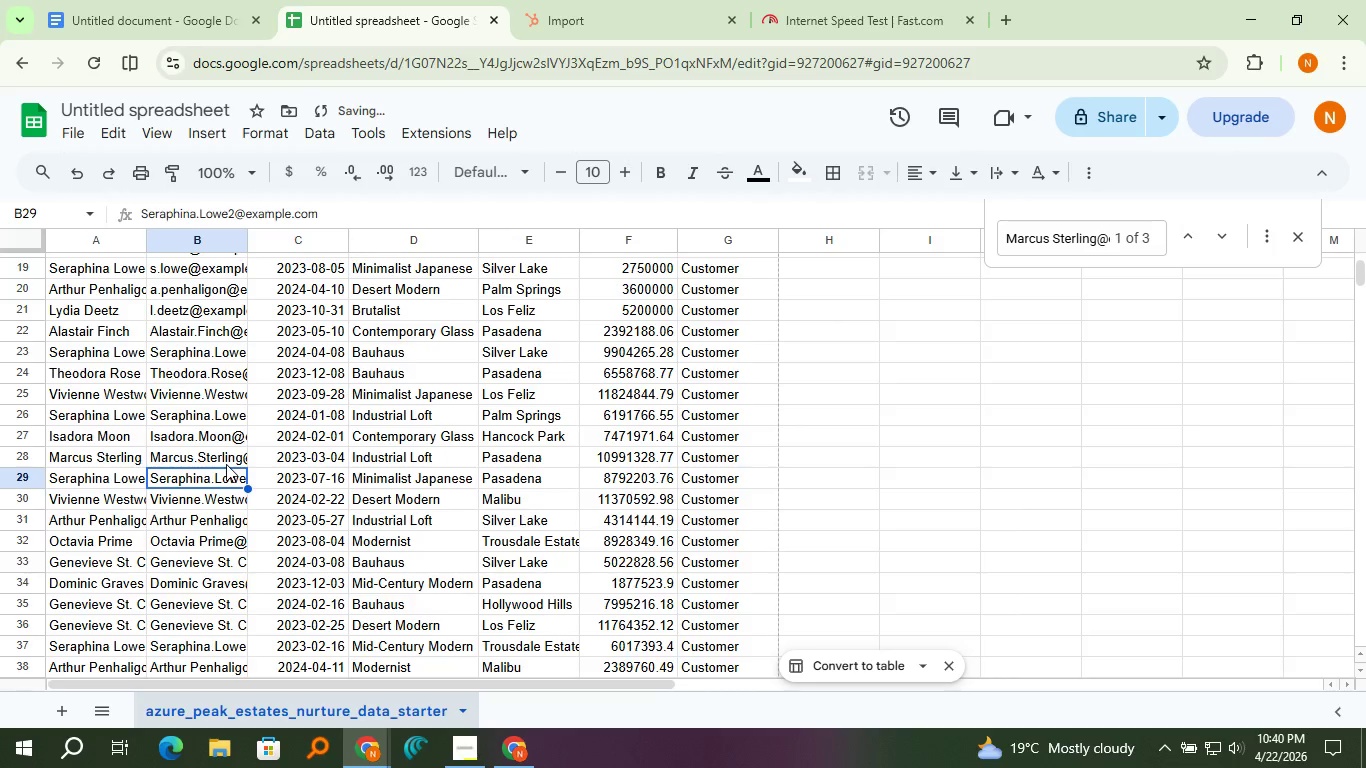 
left_click([227, 464])
 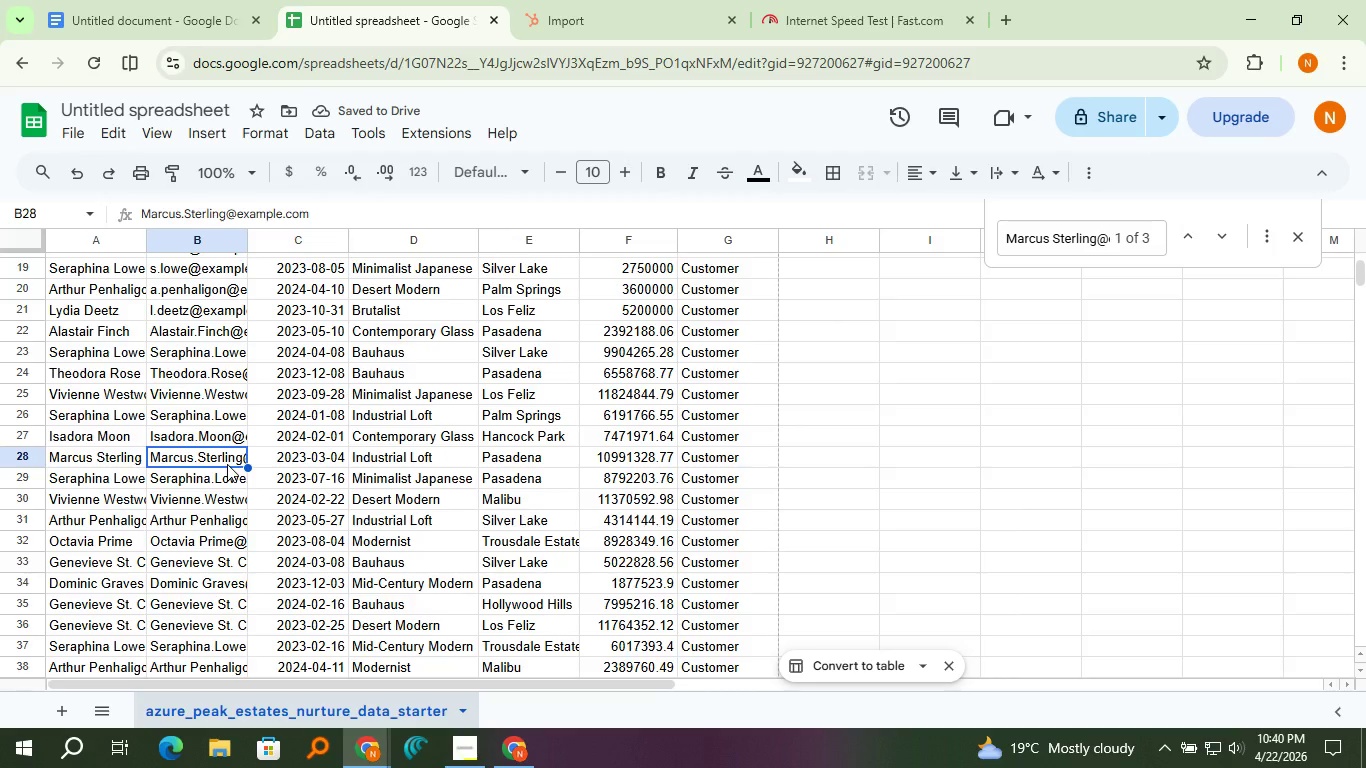 
key(Control+C)
 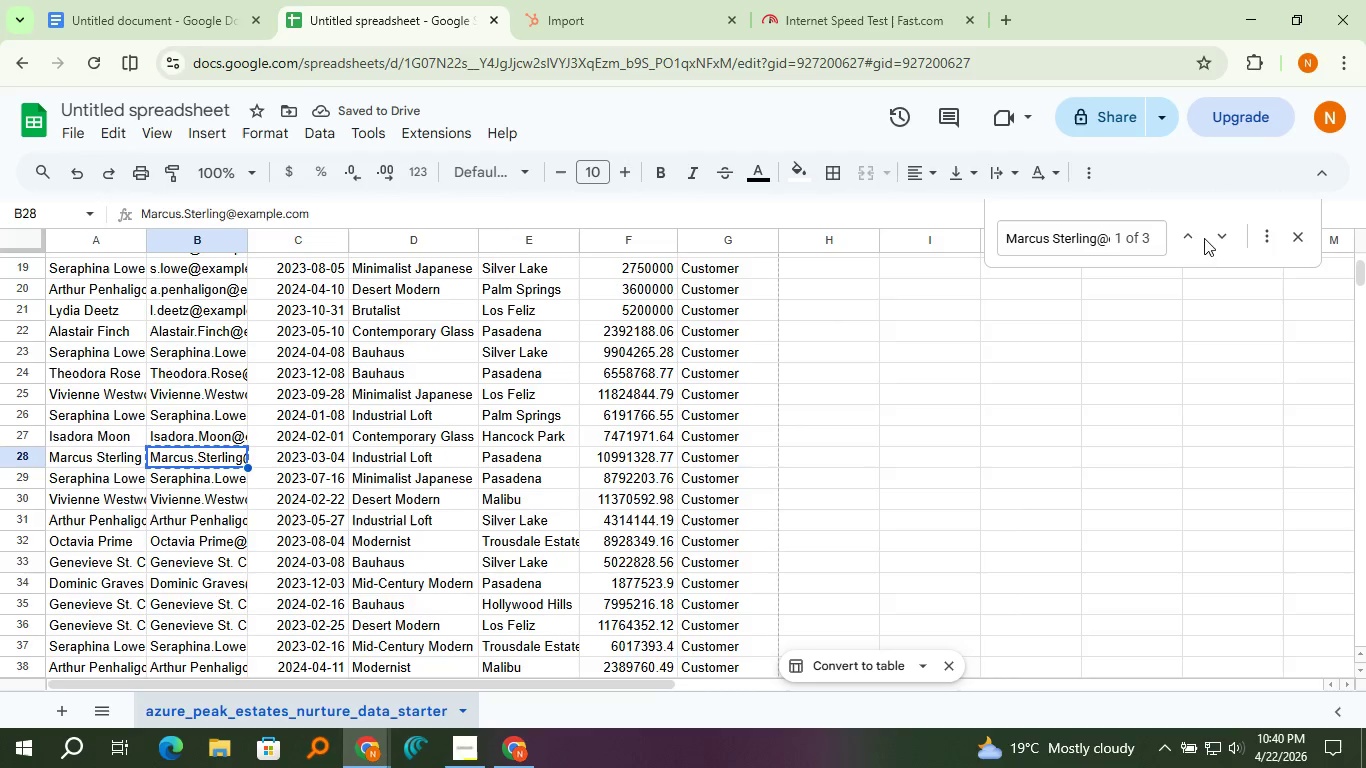 
left_click([1211, 238])
 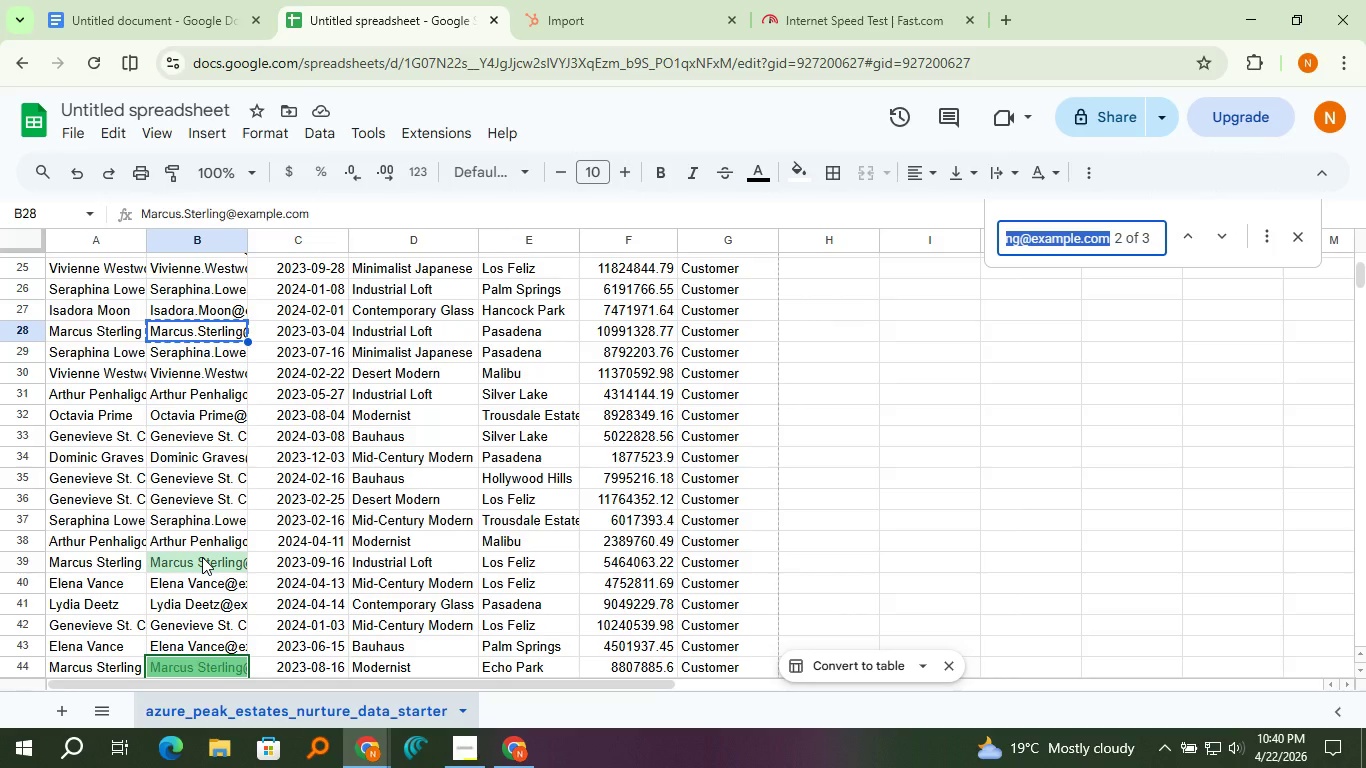 
left_click([200, 557])
 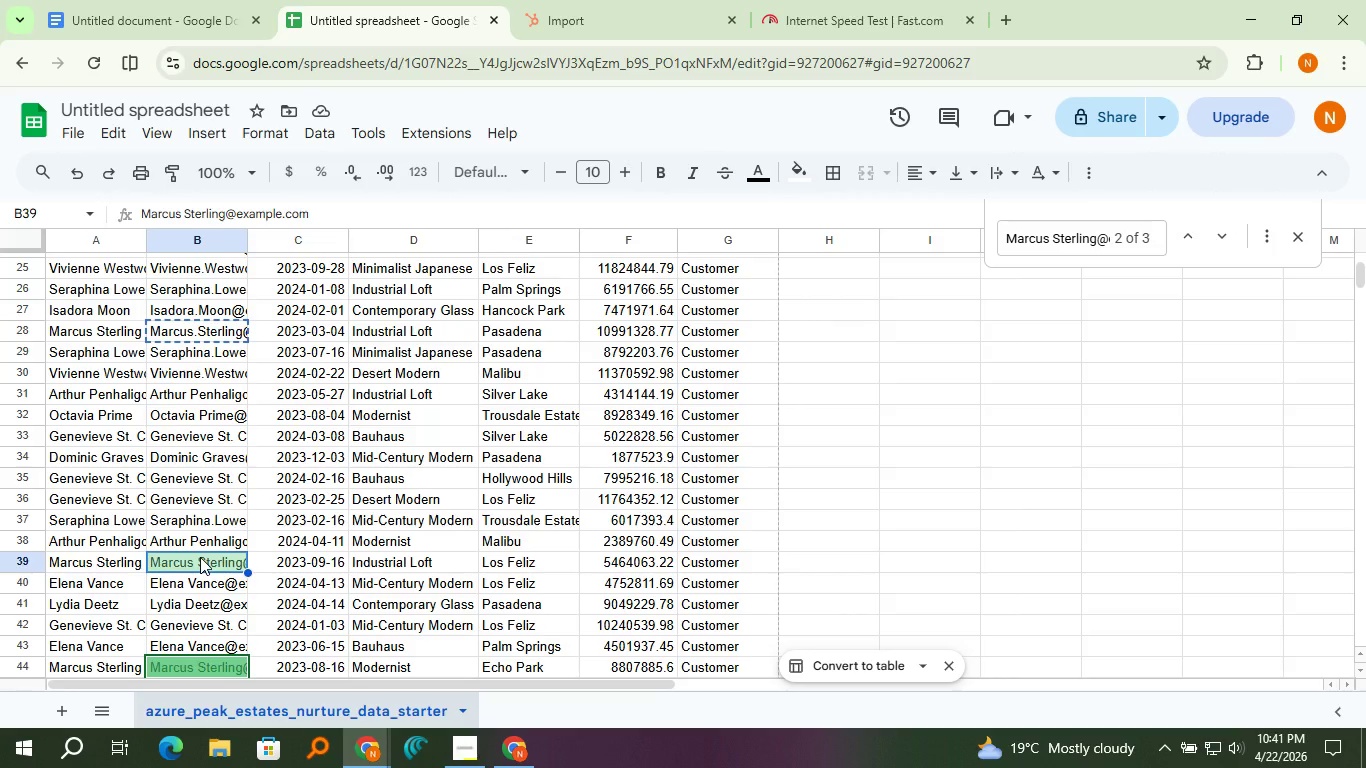 
hold_key(key=ControlLeft, duration=0.8)
 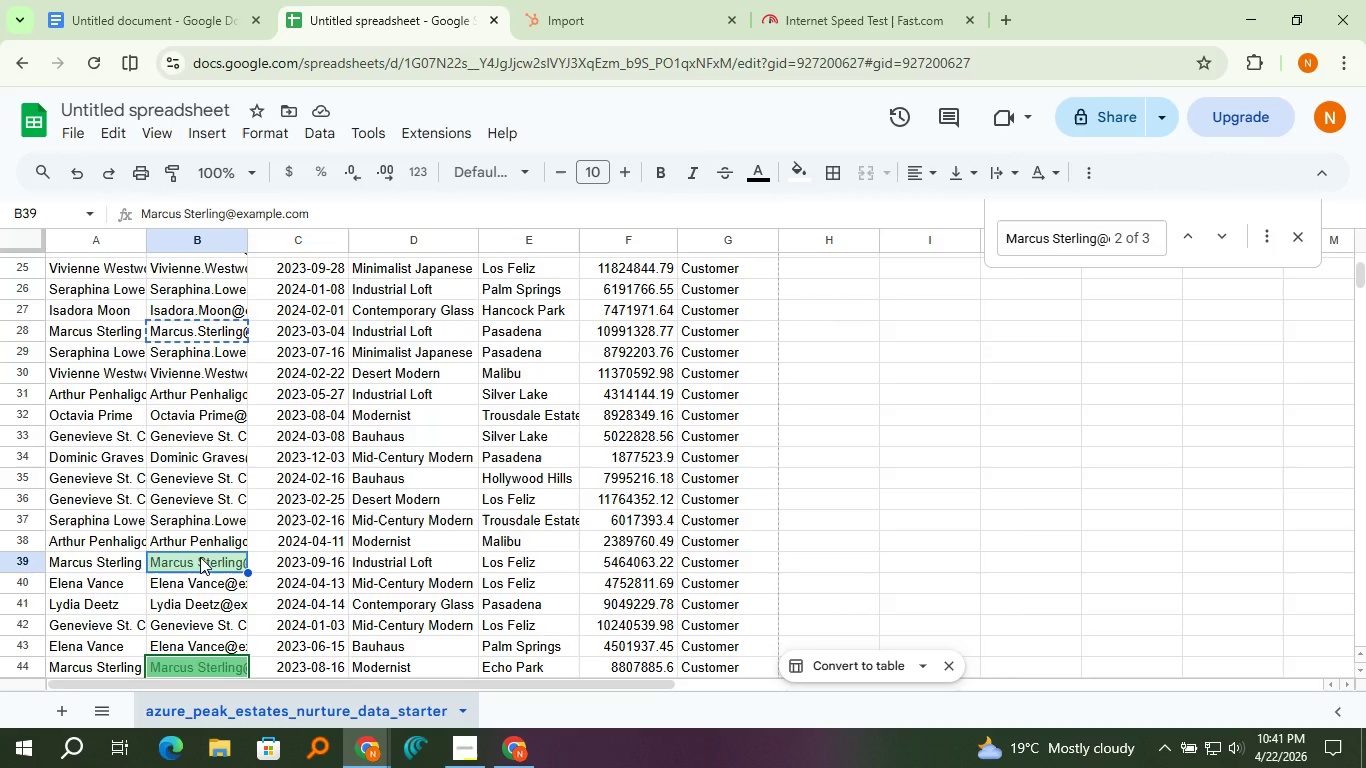 
key(Control+V)
 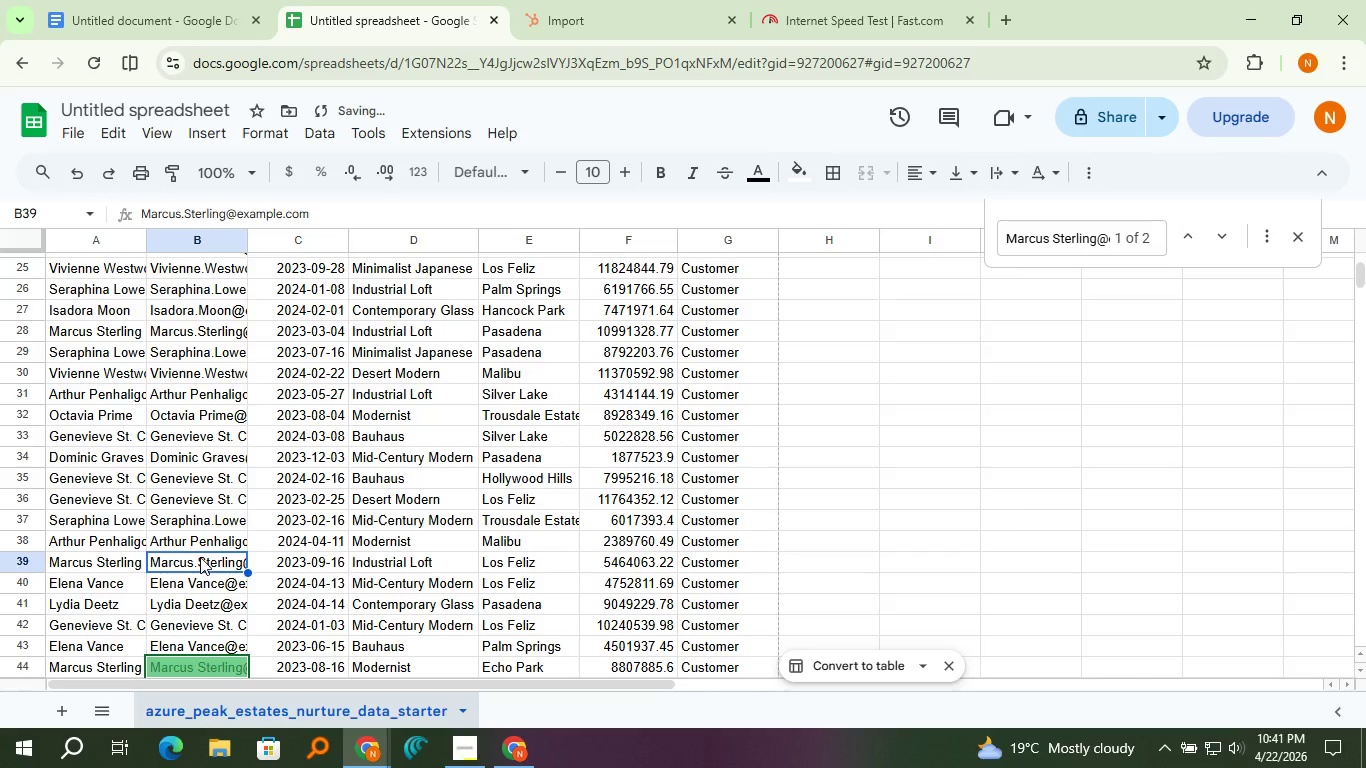 
double_click([200, 557])
 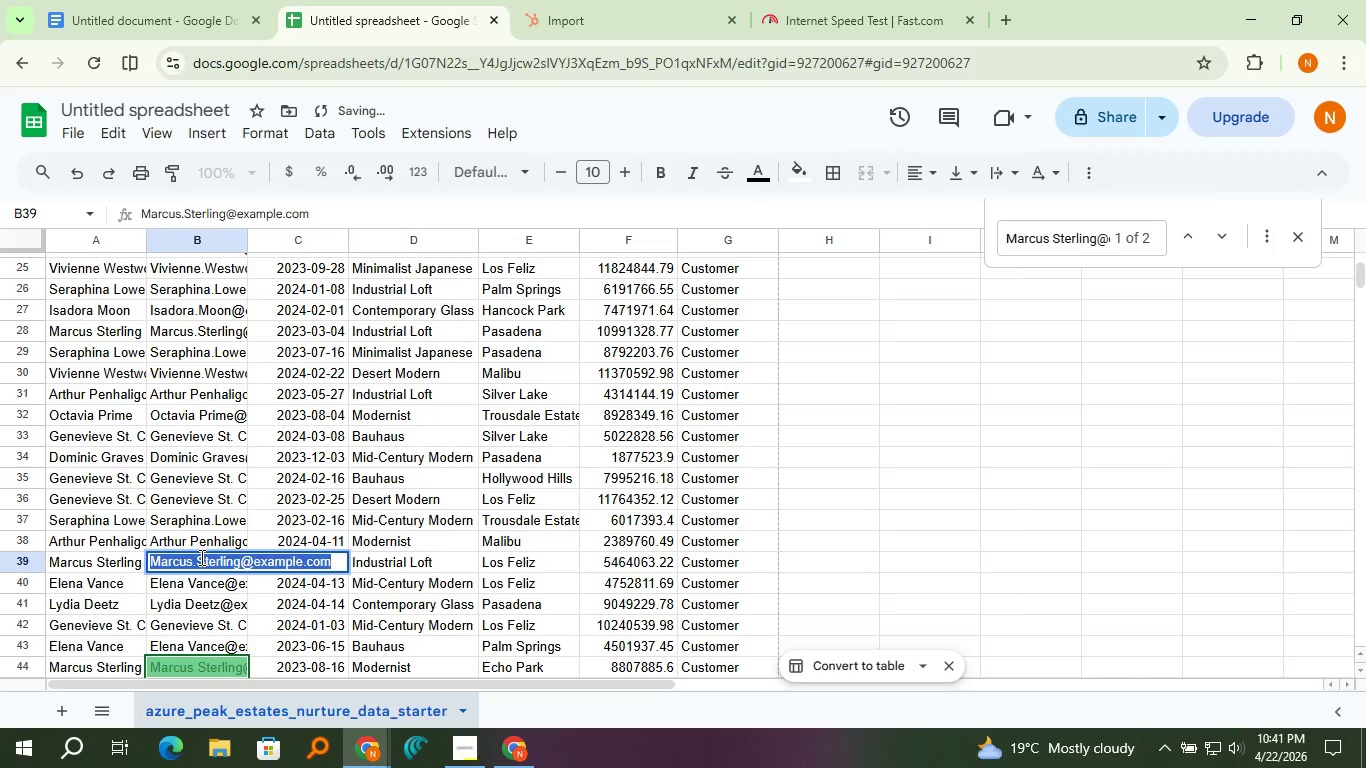 
triple_click([200, 557])
 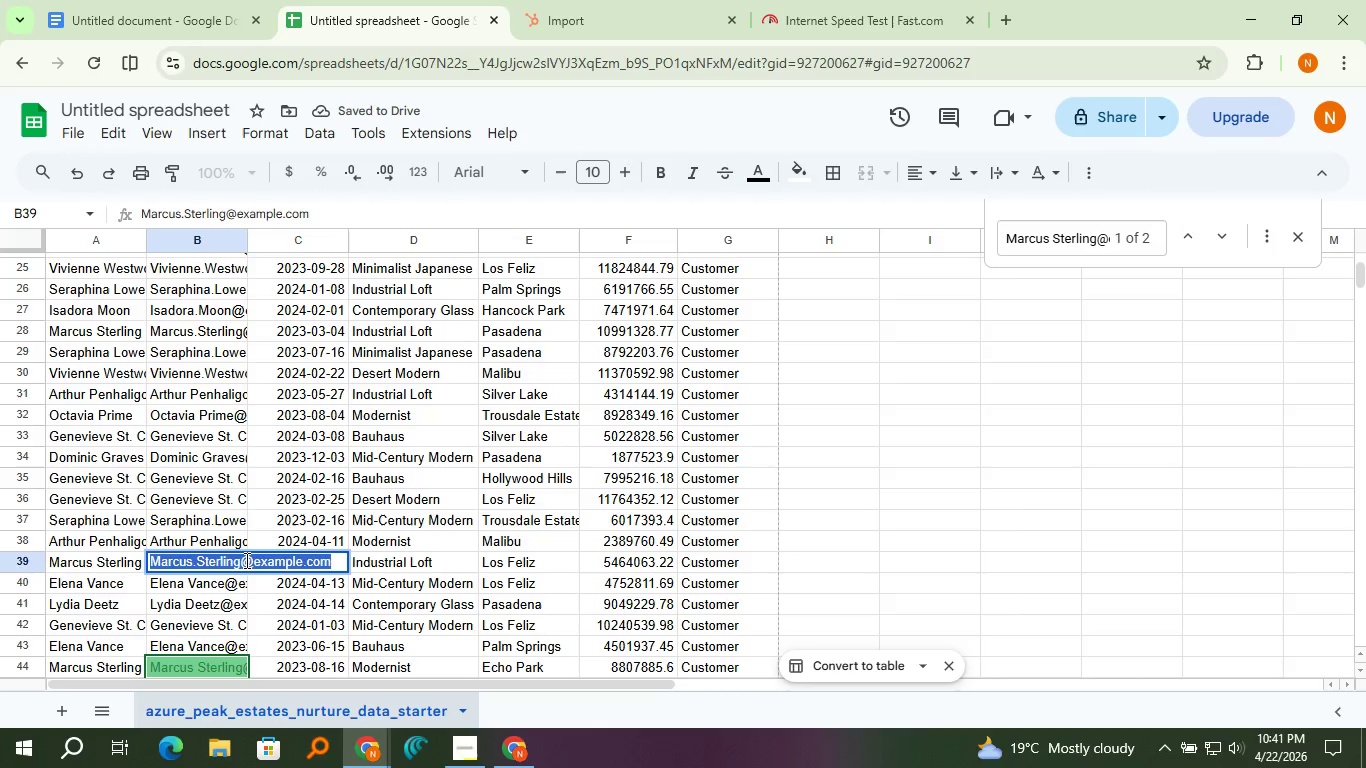 
left_click([244, 561])
 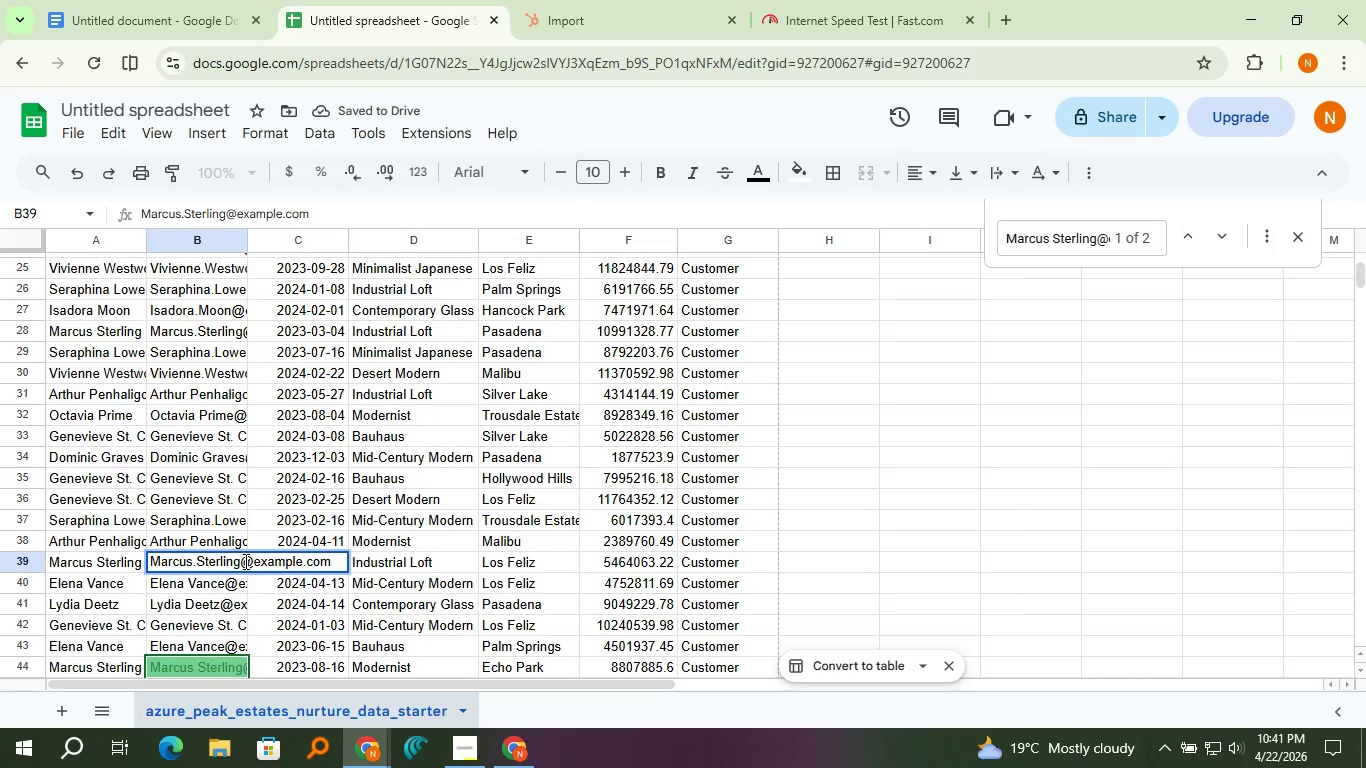 
key(1)
 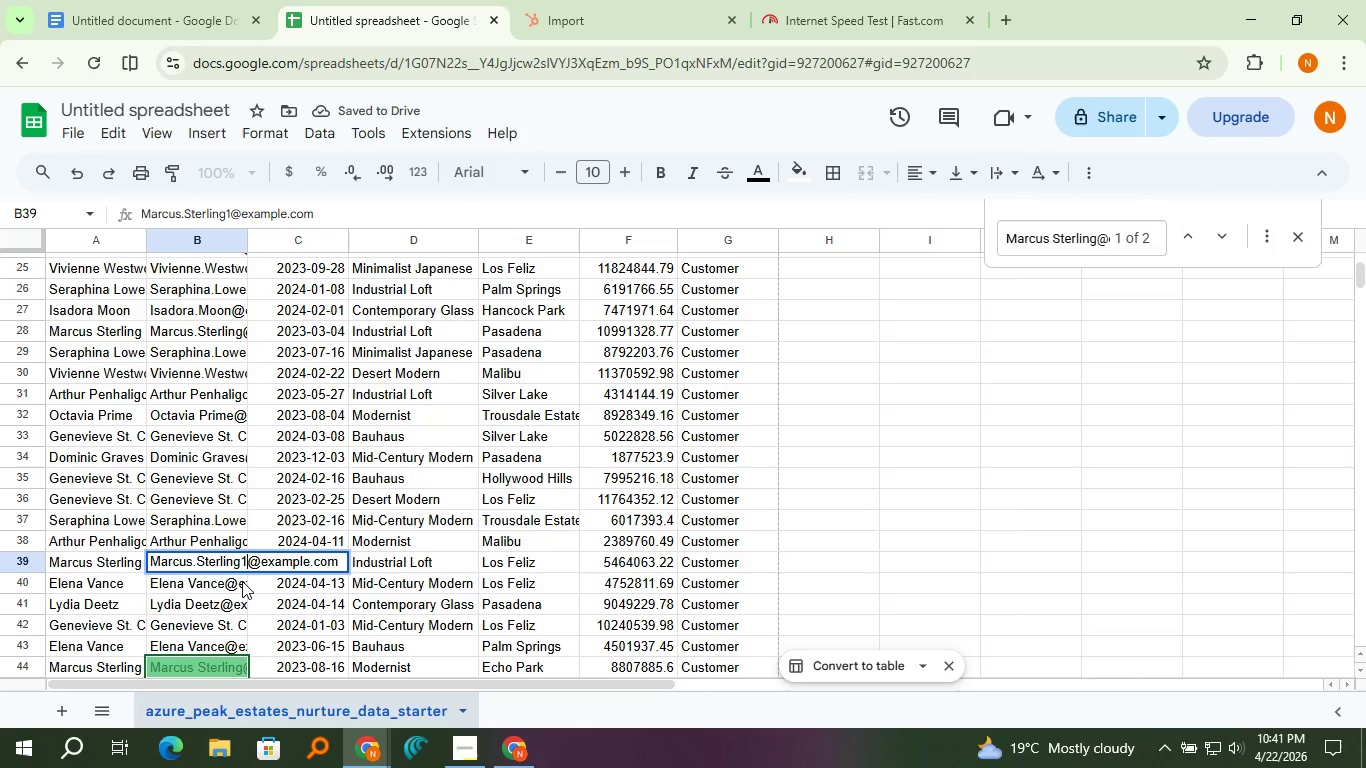 
key(Enter)
 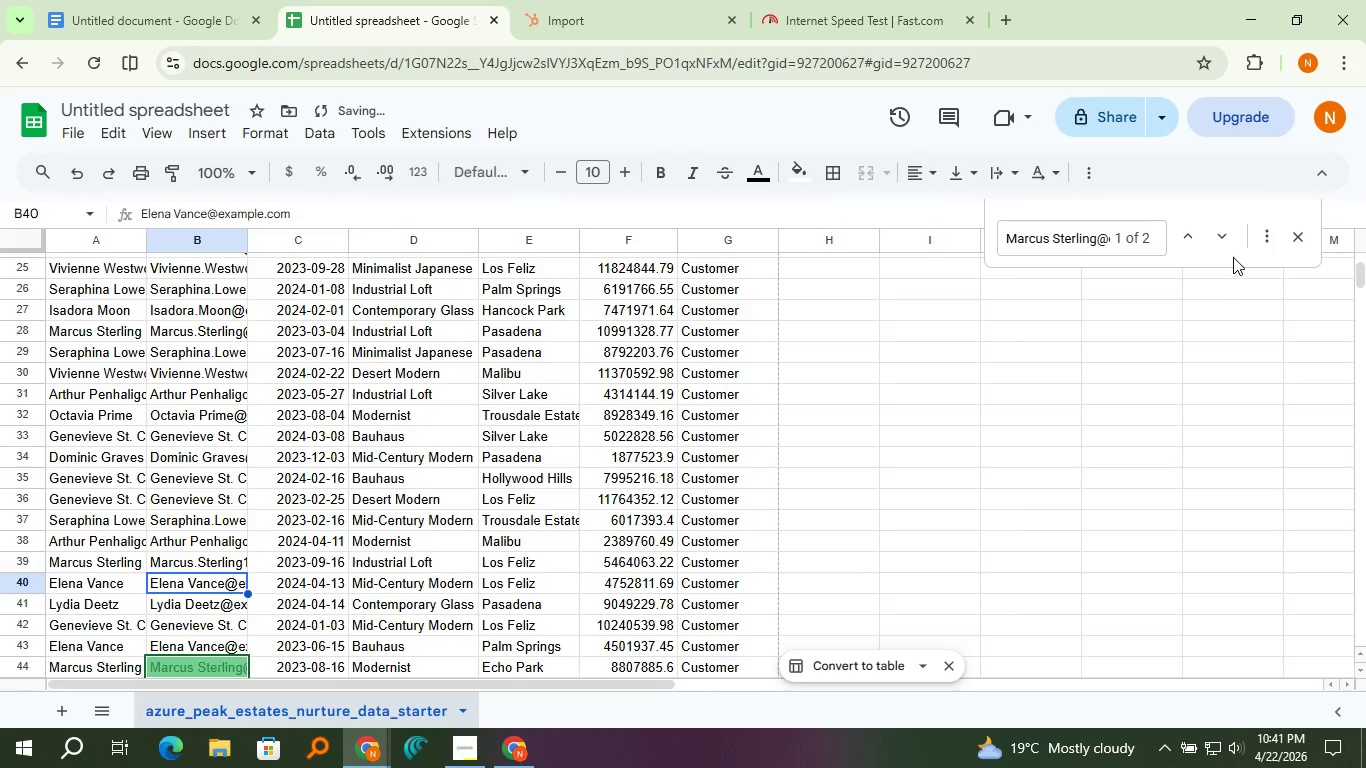 
left_click([1233, 248])
 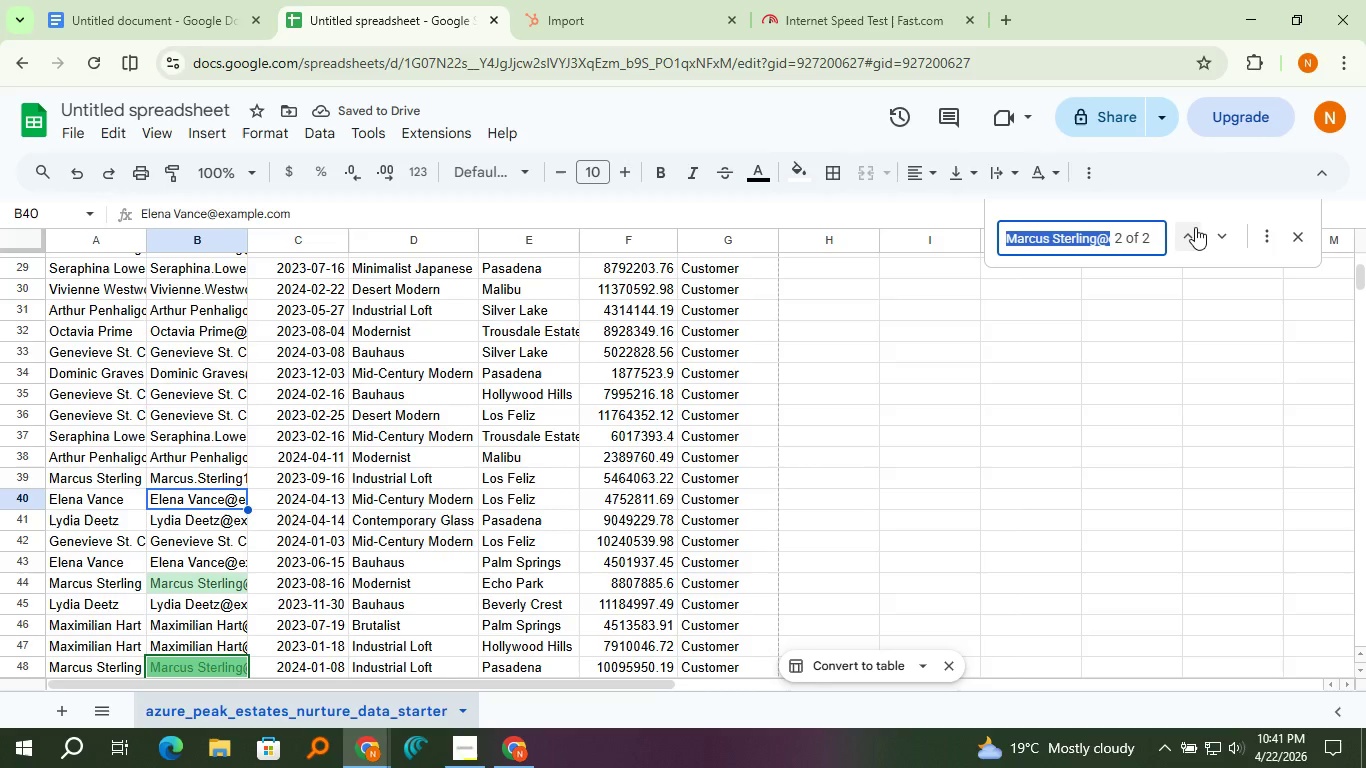 
left_click([1195, 227])
 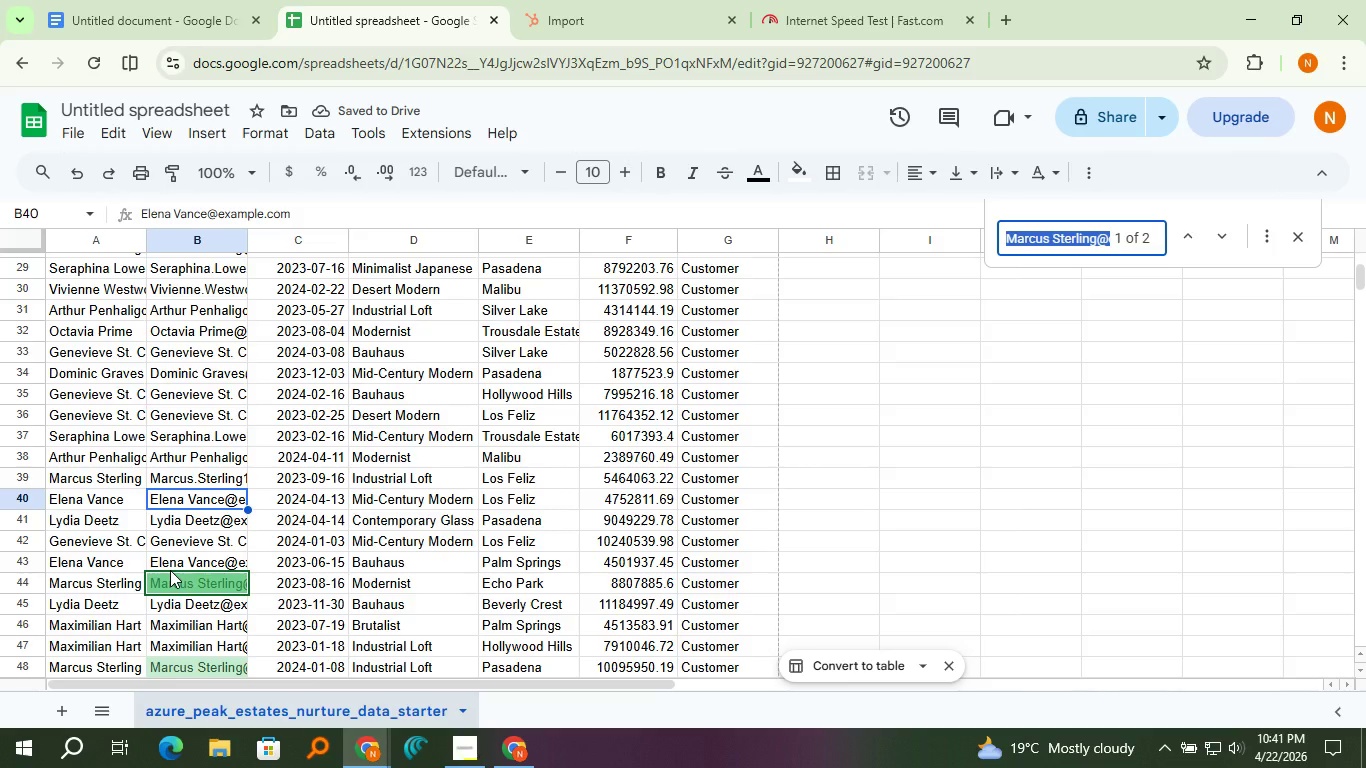 
key(Control+V)
 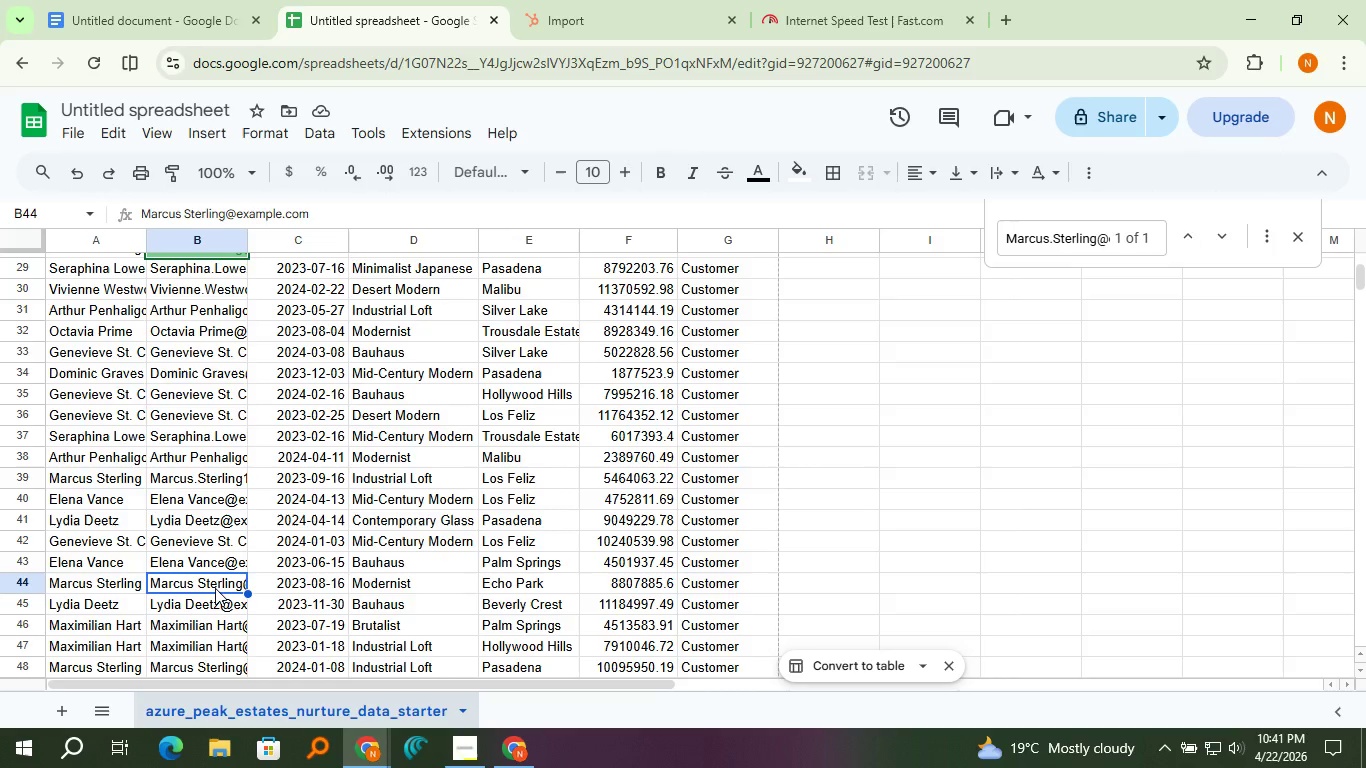 
double_click([215, 588])
 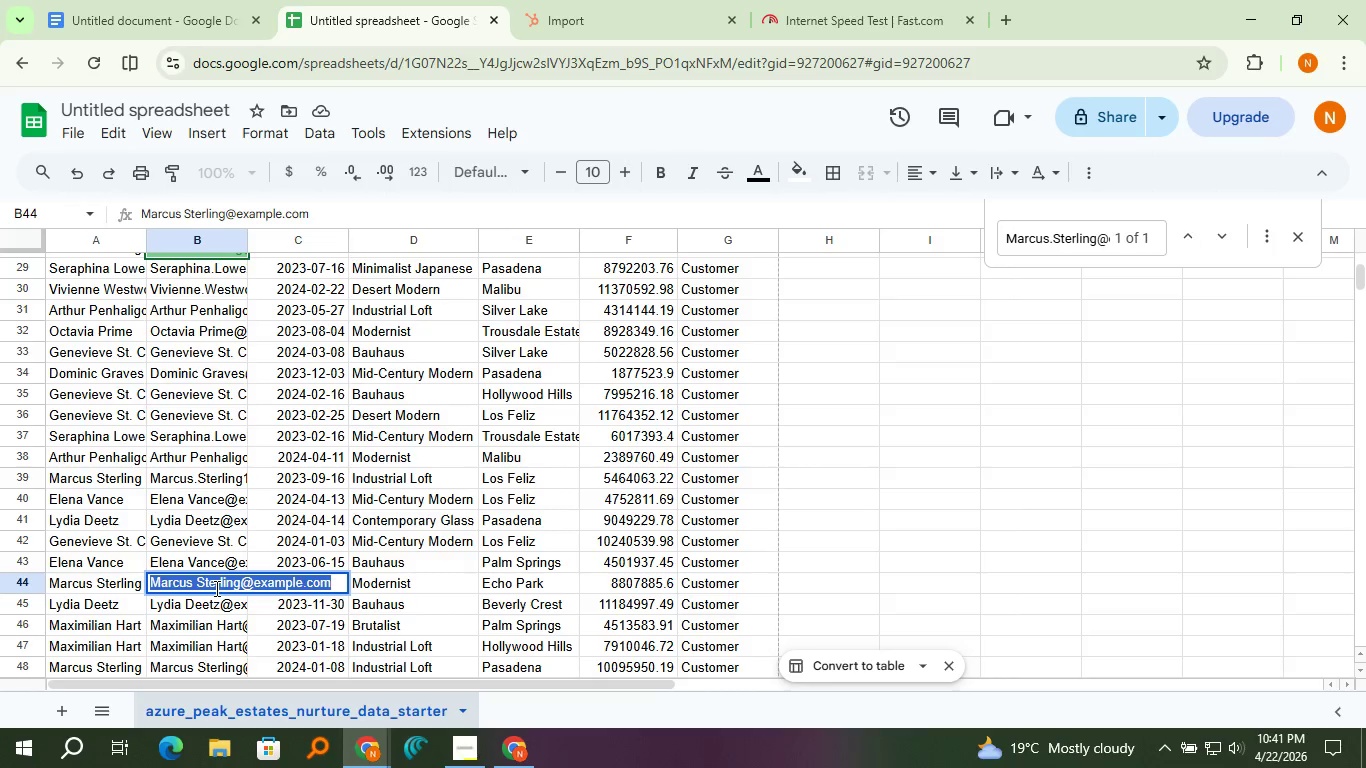 
triple_click([215, 588])
 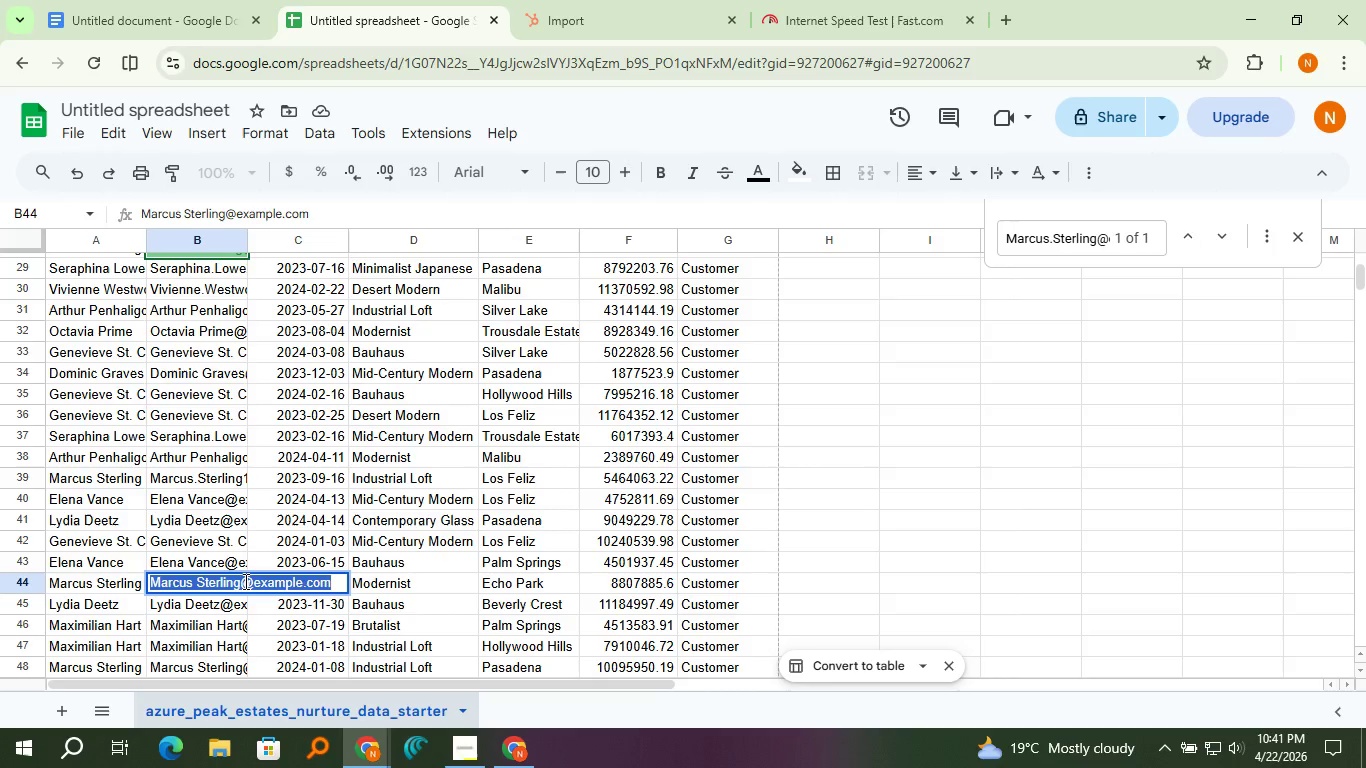 
left_click([244, 581])
 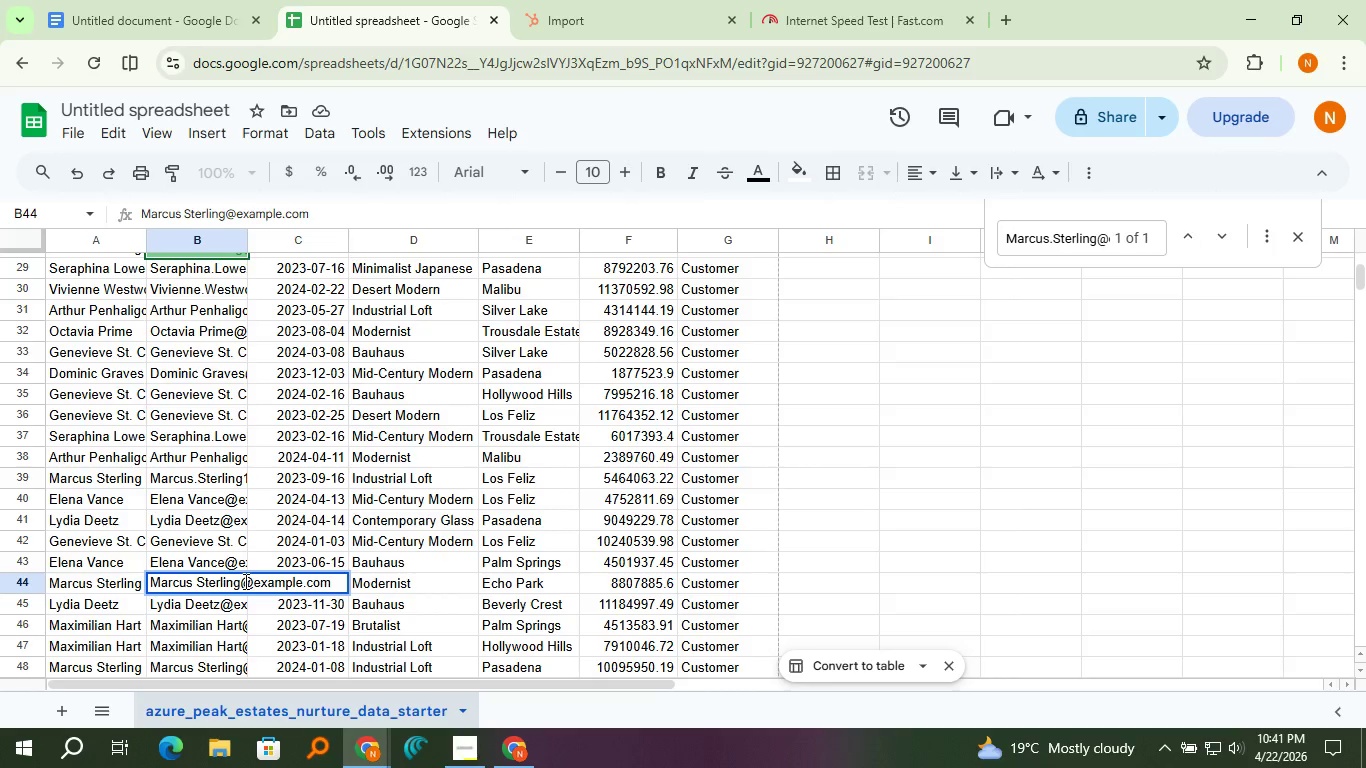 
key(2)
 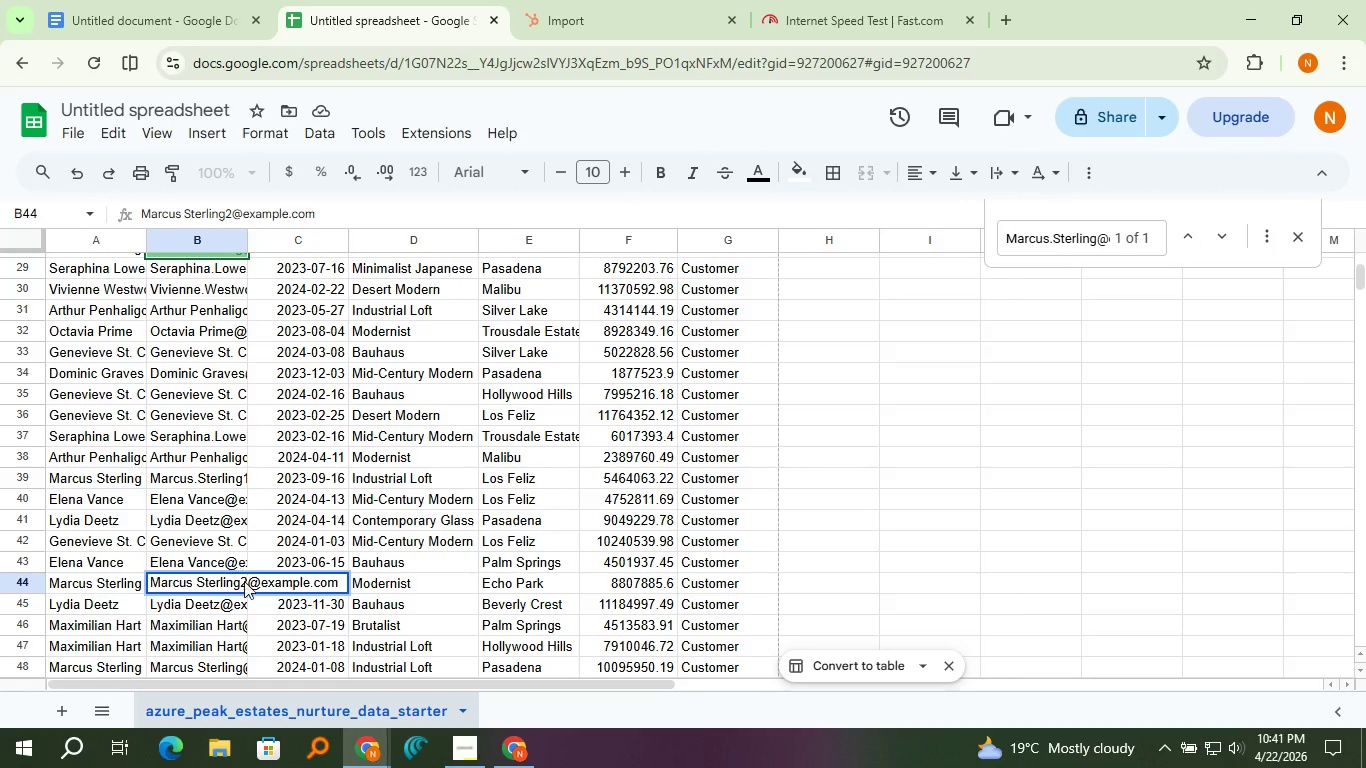 
left_click([1232, 243])
 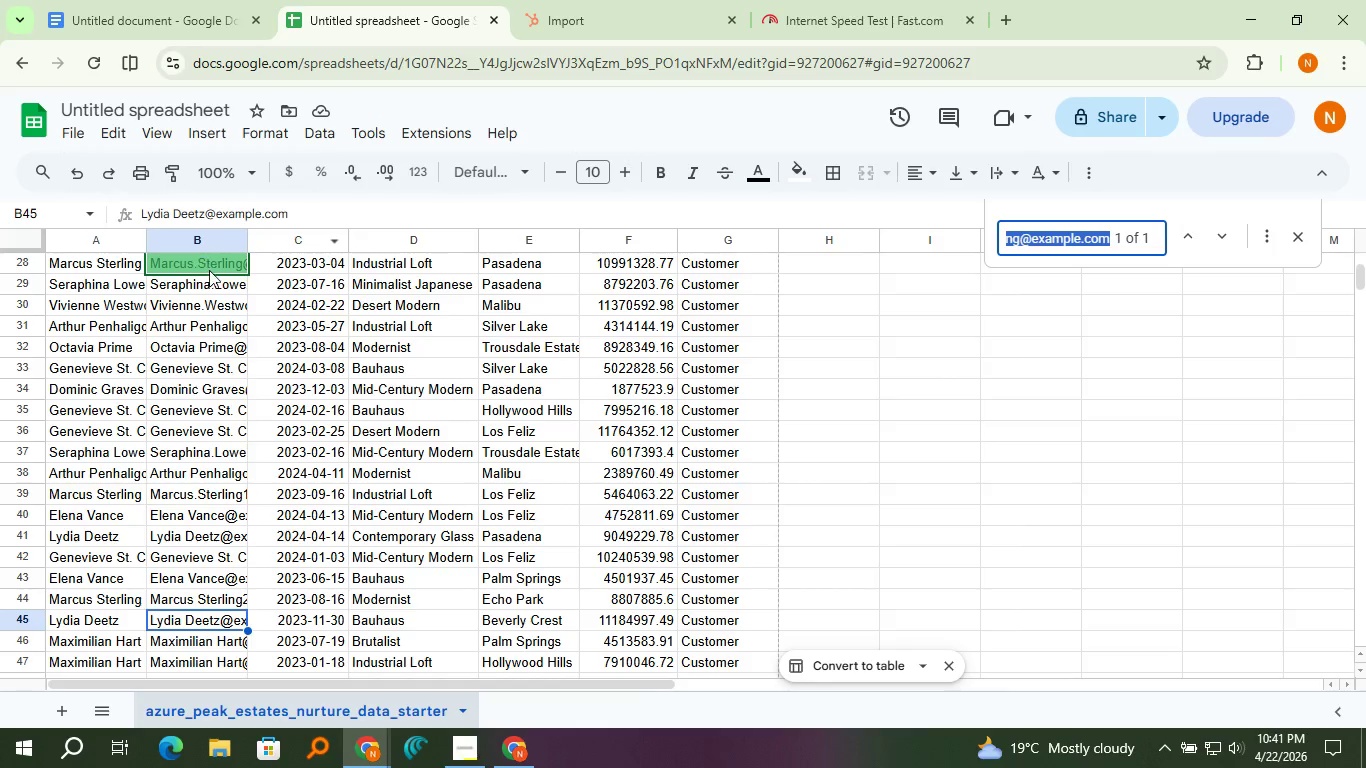 
double_click([209, 270])
 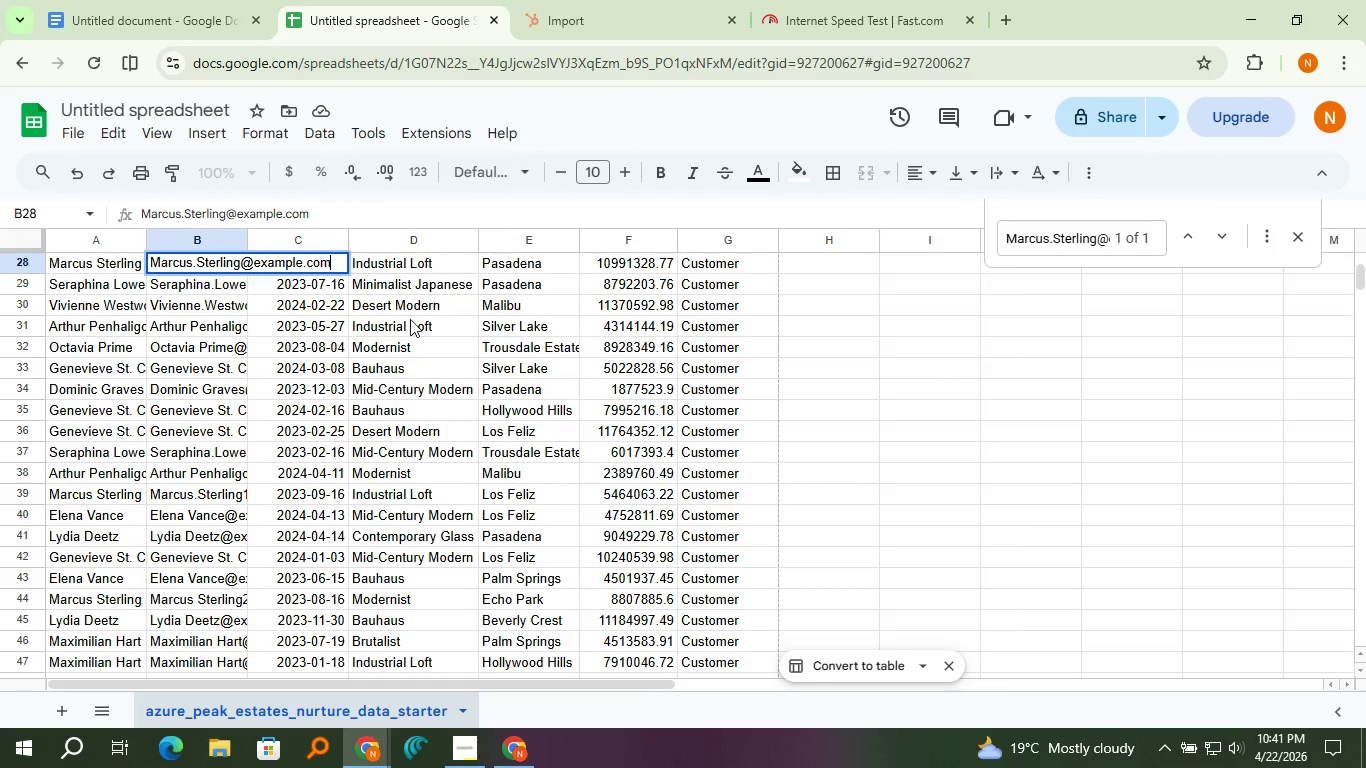 
left_click([857, 390])
 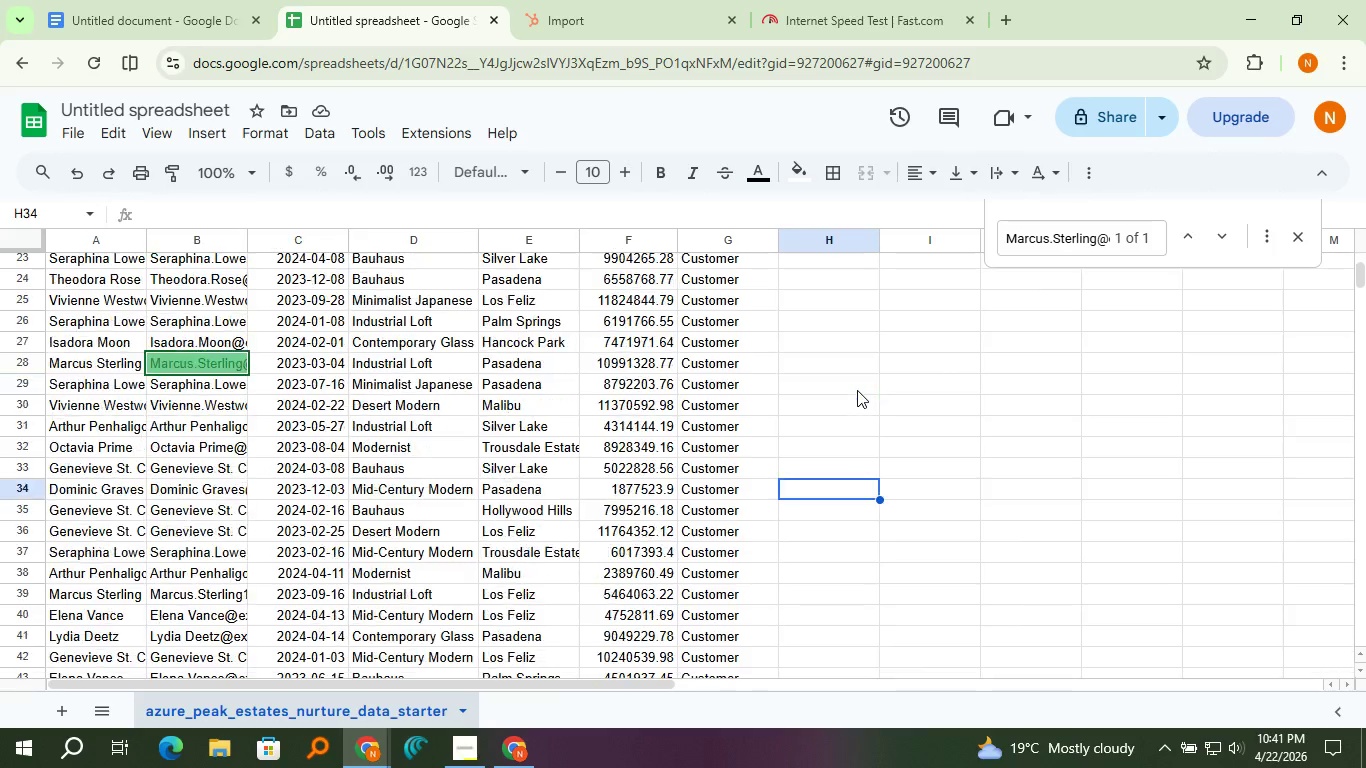 
scroll: coordinate [857, 390], scroll_direction: up, amount: 1.0
 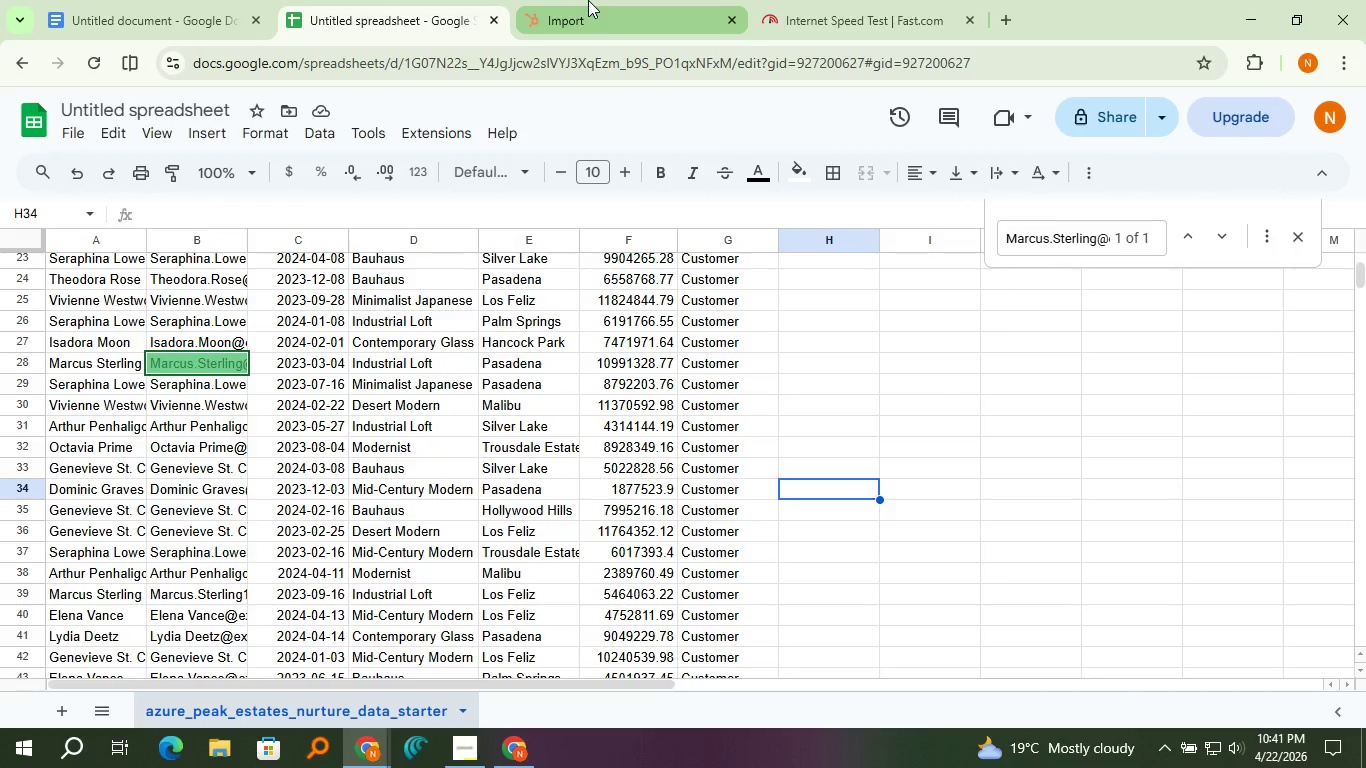 
left_click([588, 0])
 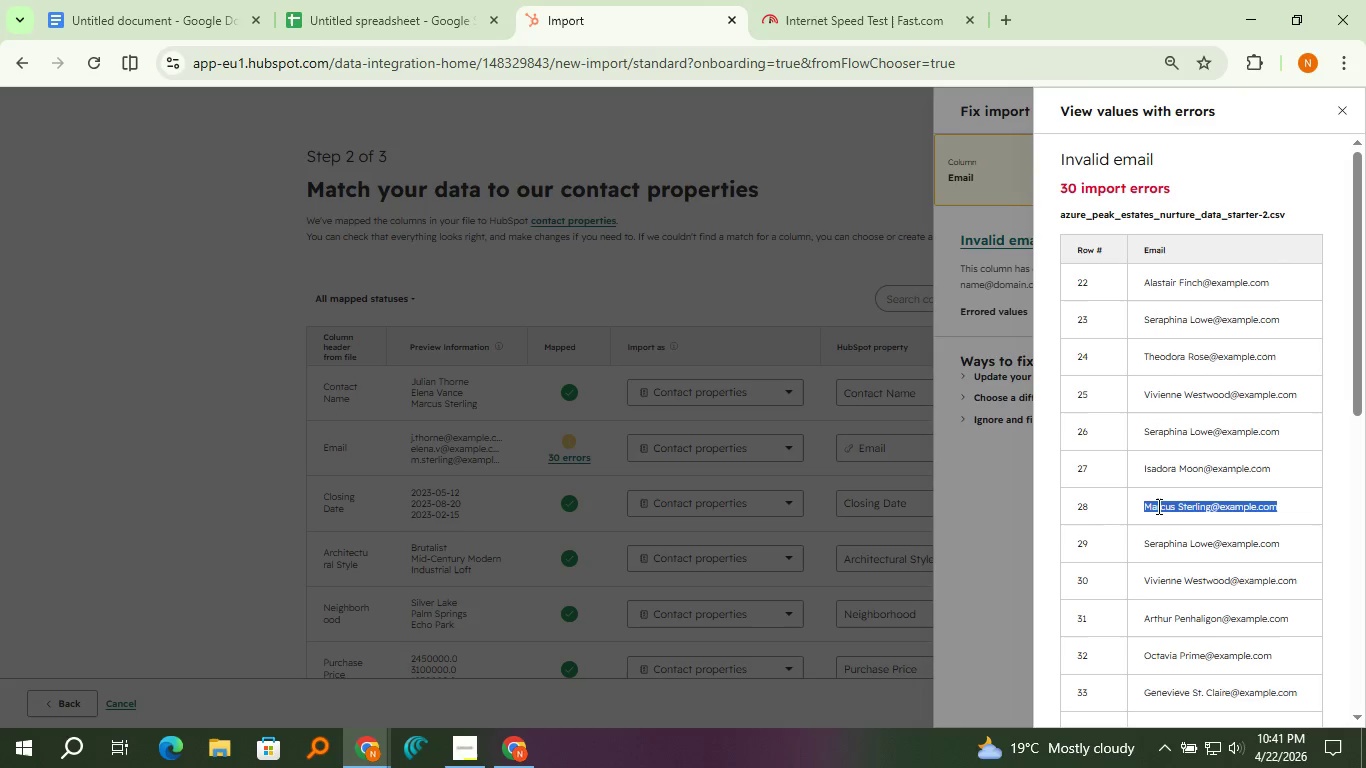 
right_click([1157, 506])
 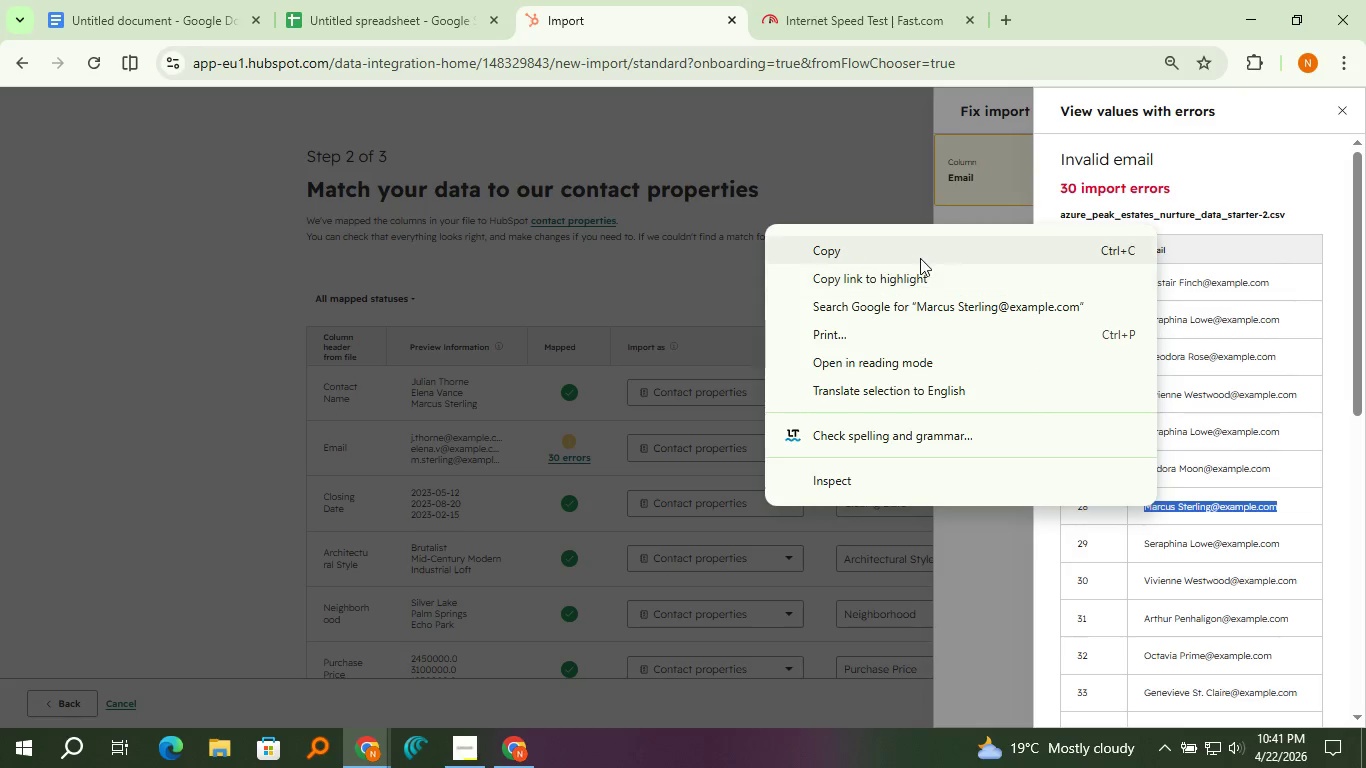 
left_click([920, 258])
 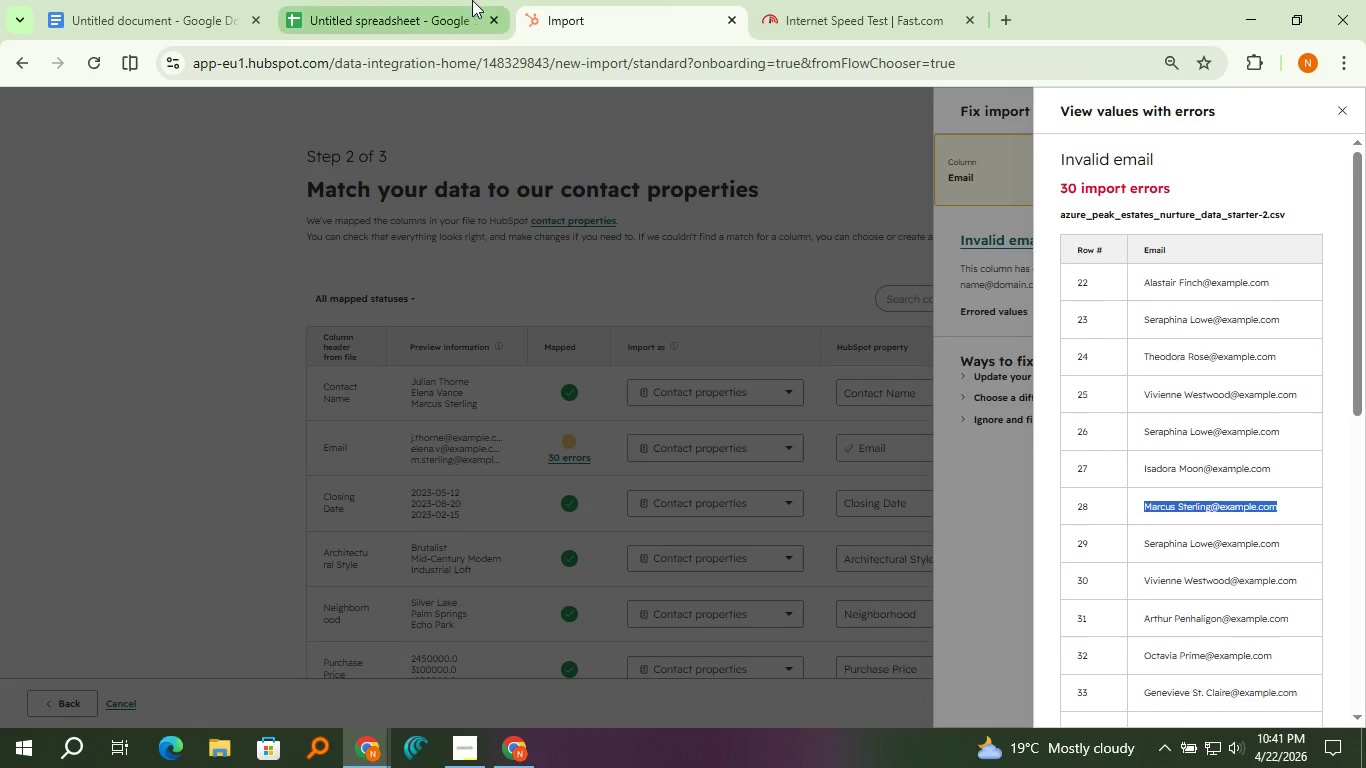 
double_click([471, 0])
 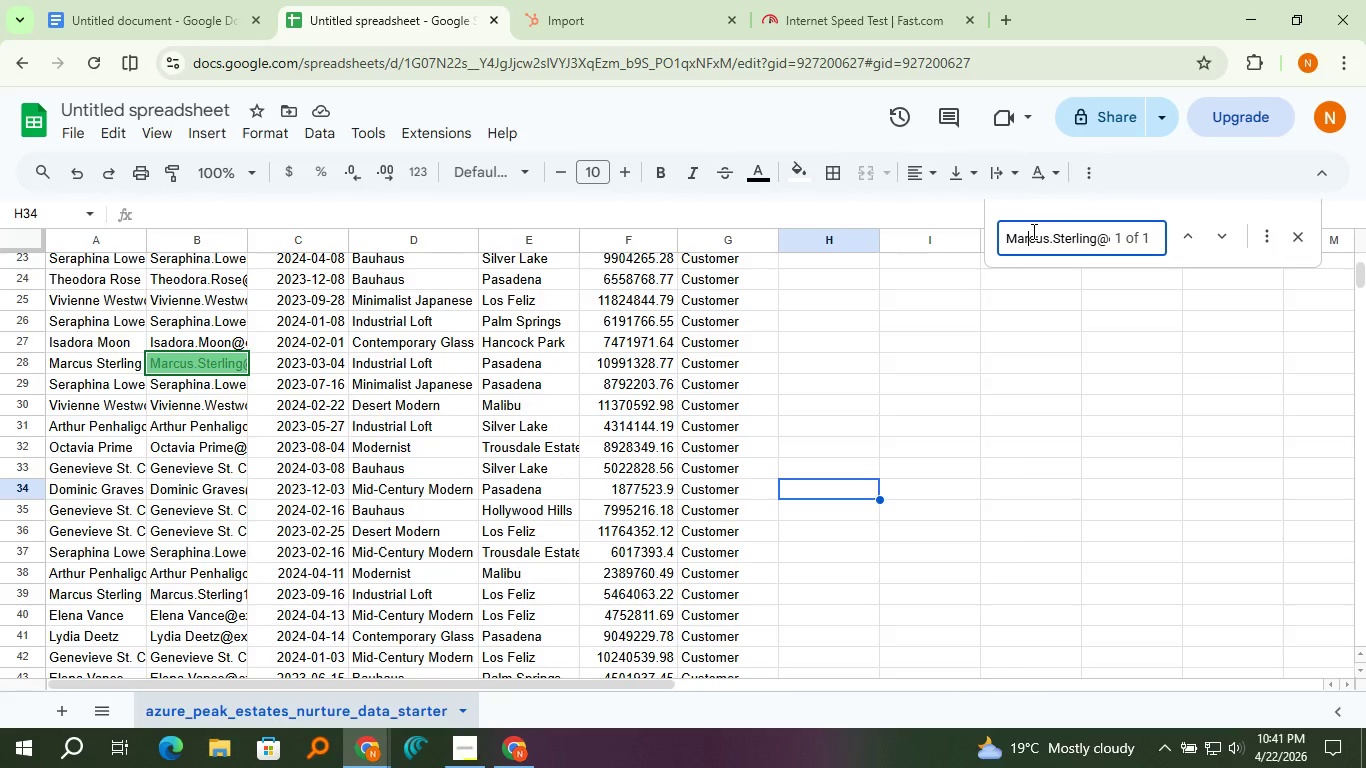 
double_click([1032, 231])
 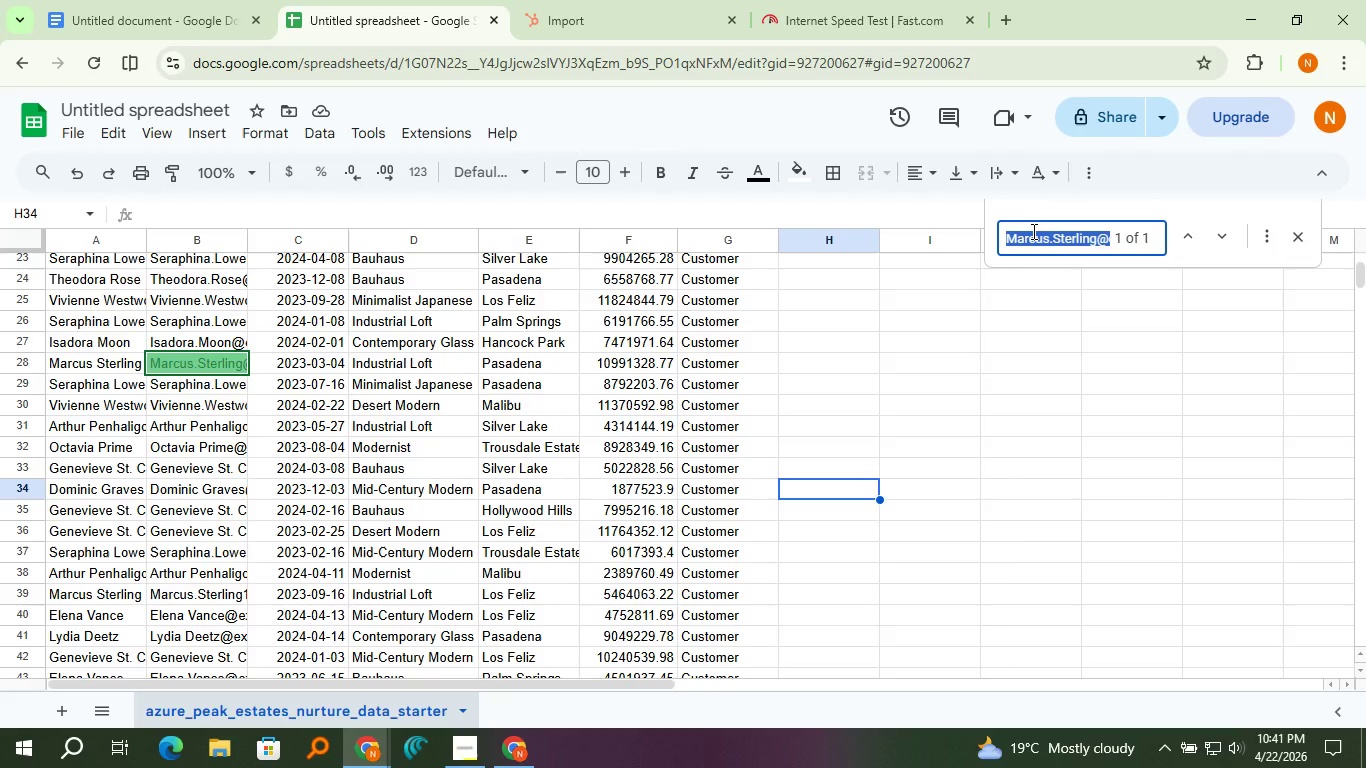 
triple_click([1032, 231])
 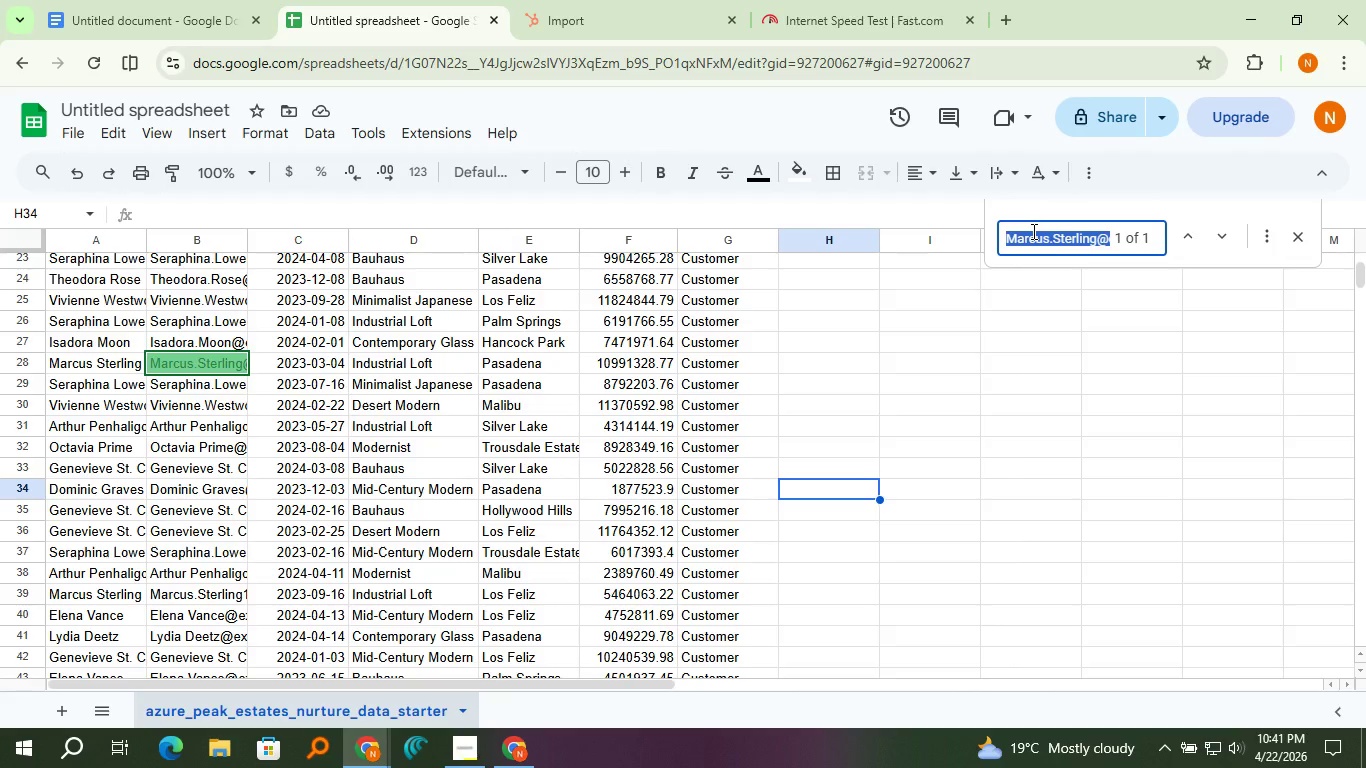 
key(Control+V)
 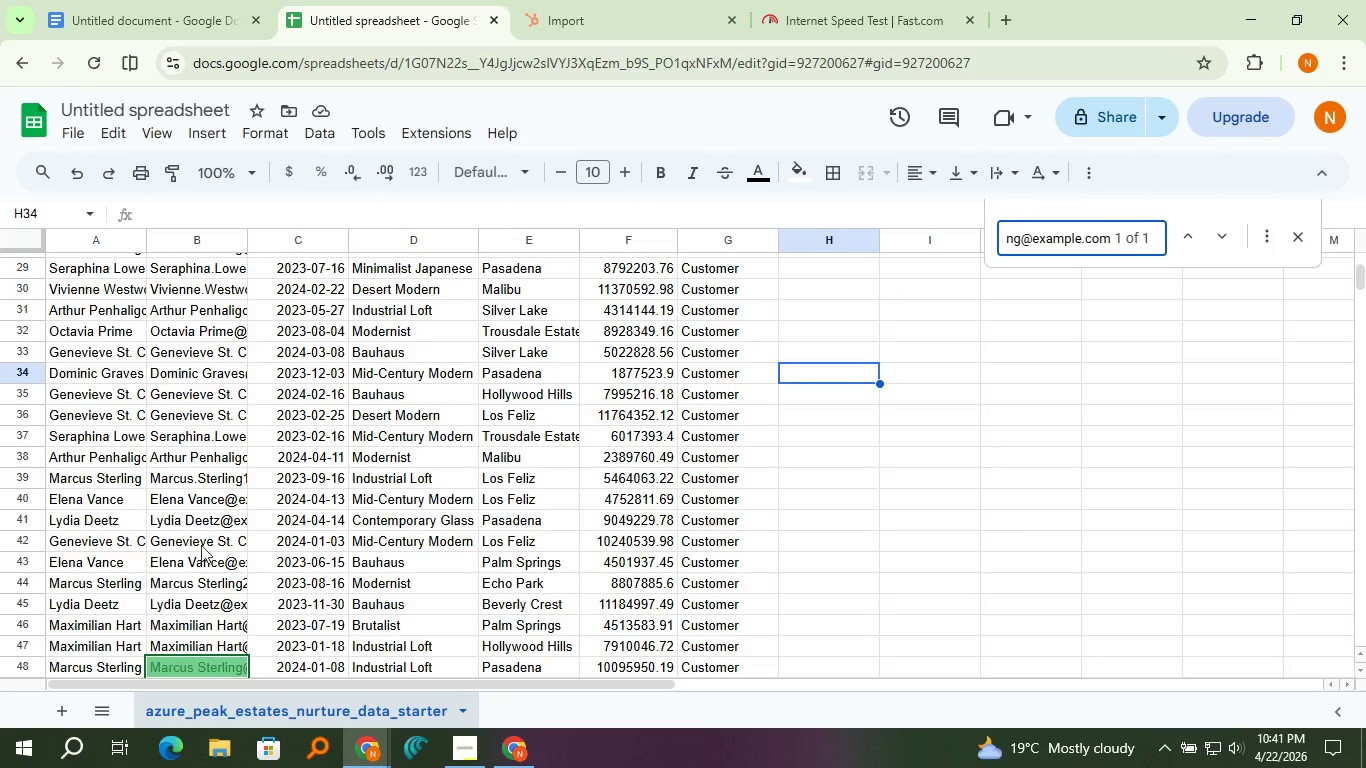 
wait(5.14)
 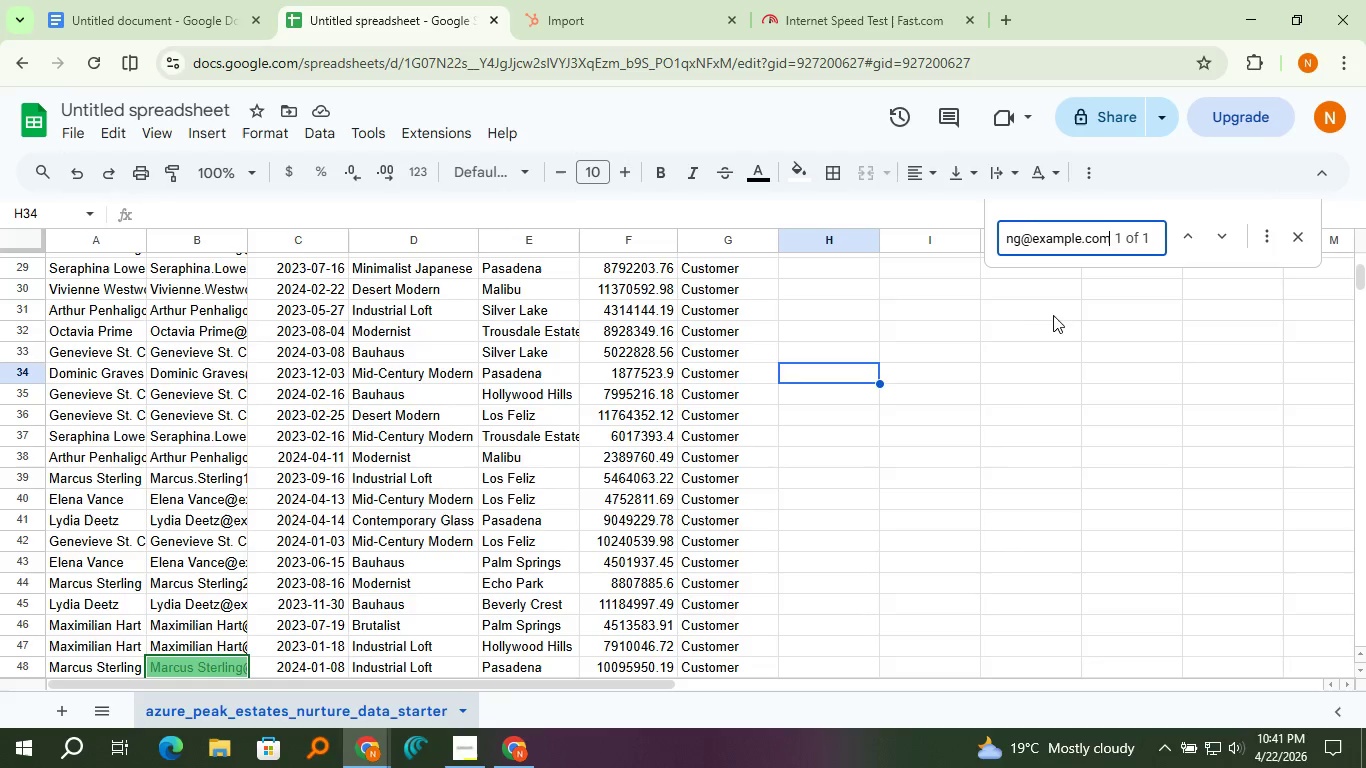 
double_click([201, 661])
 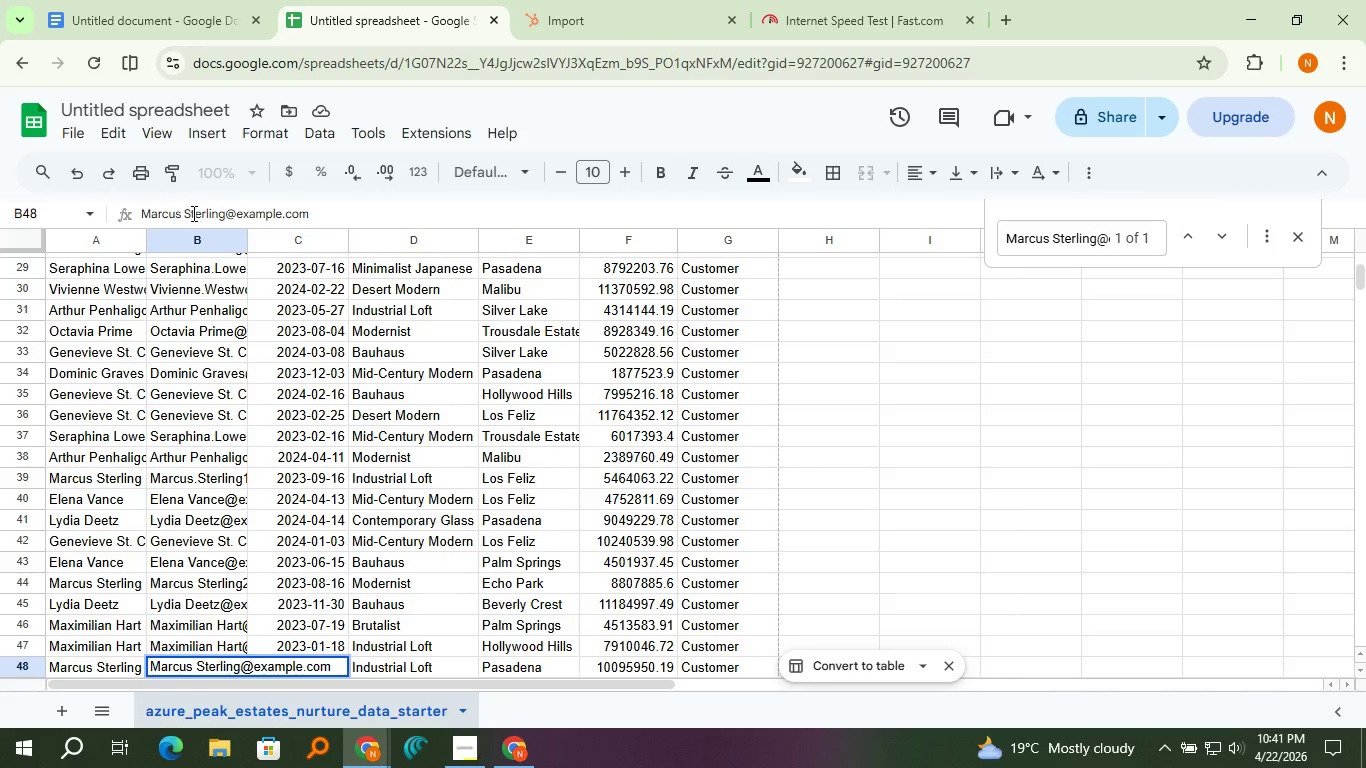 
left_click([188, 213])
 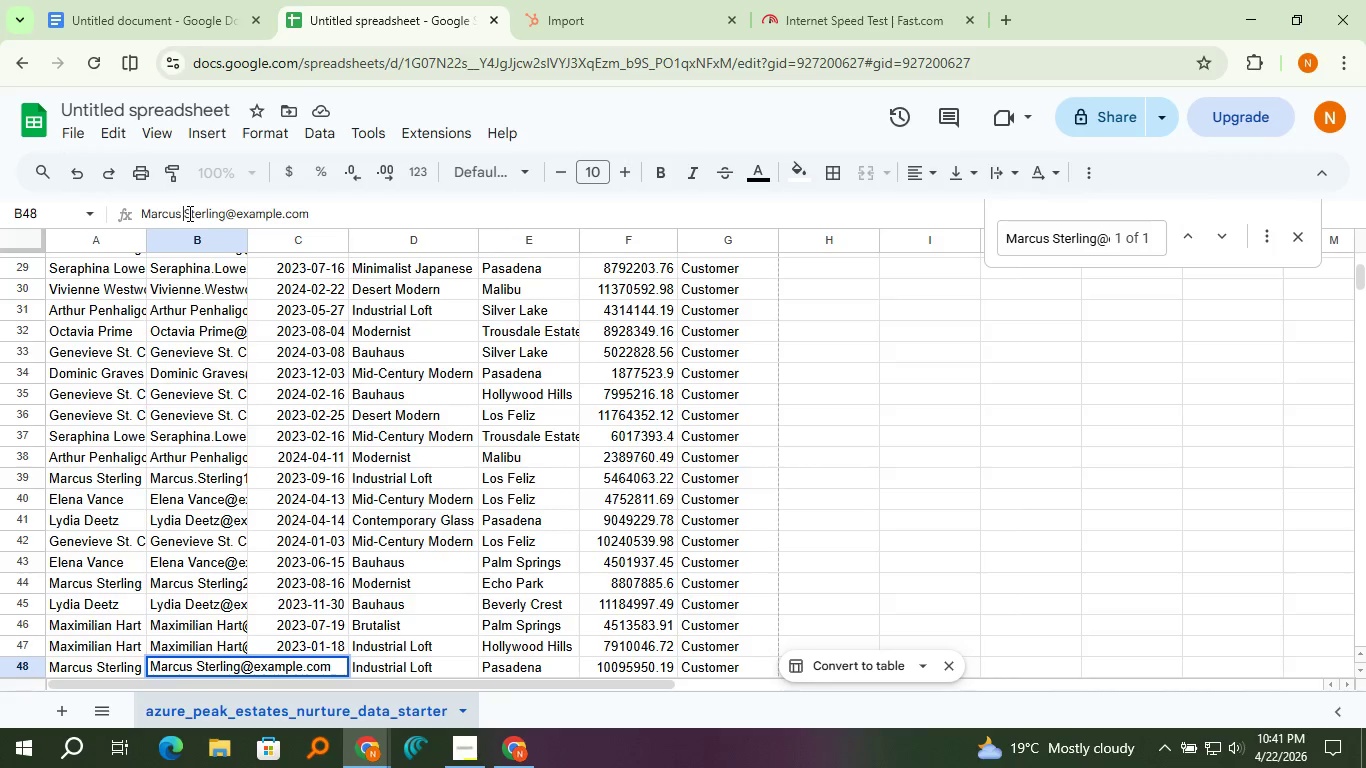 
key(ArrowLeft)
 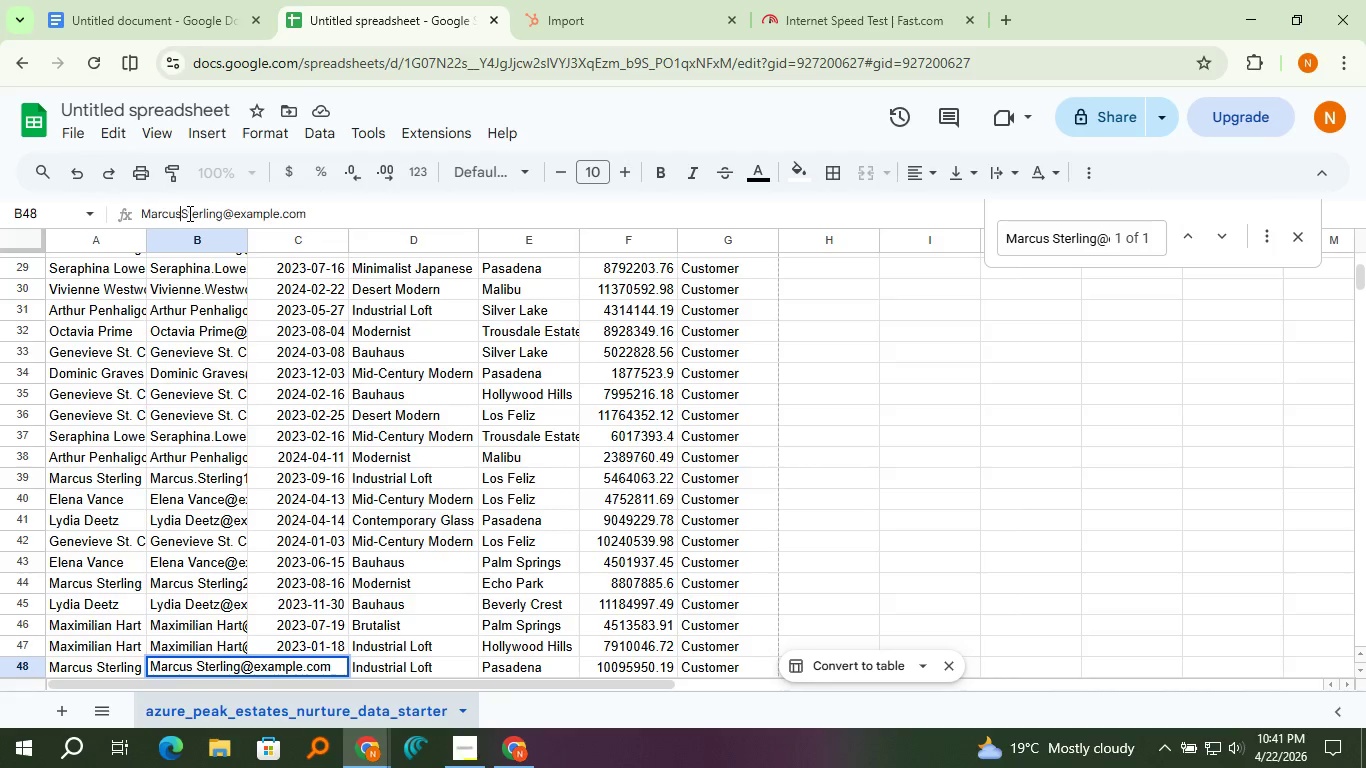 
key(Backspace)
 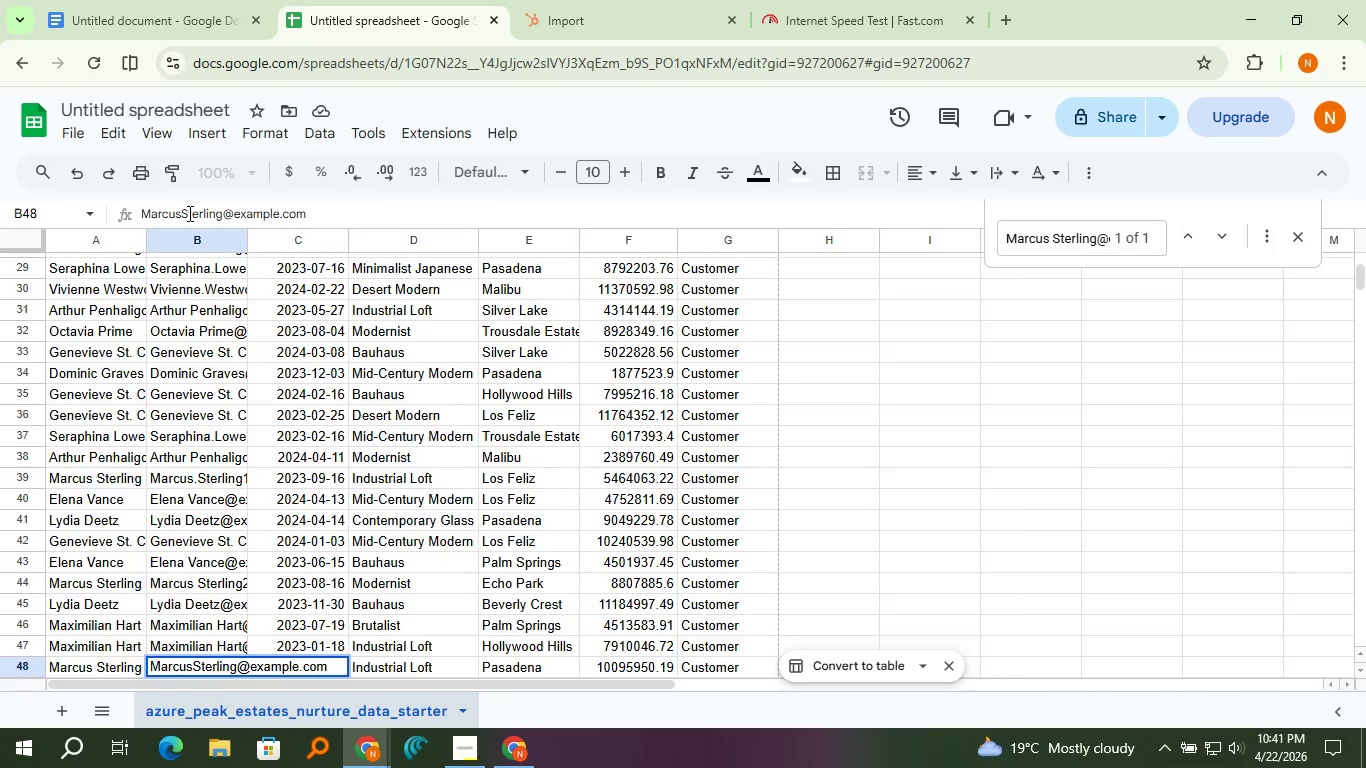 
key(Period)
 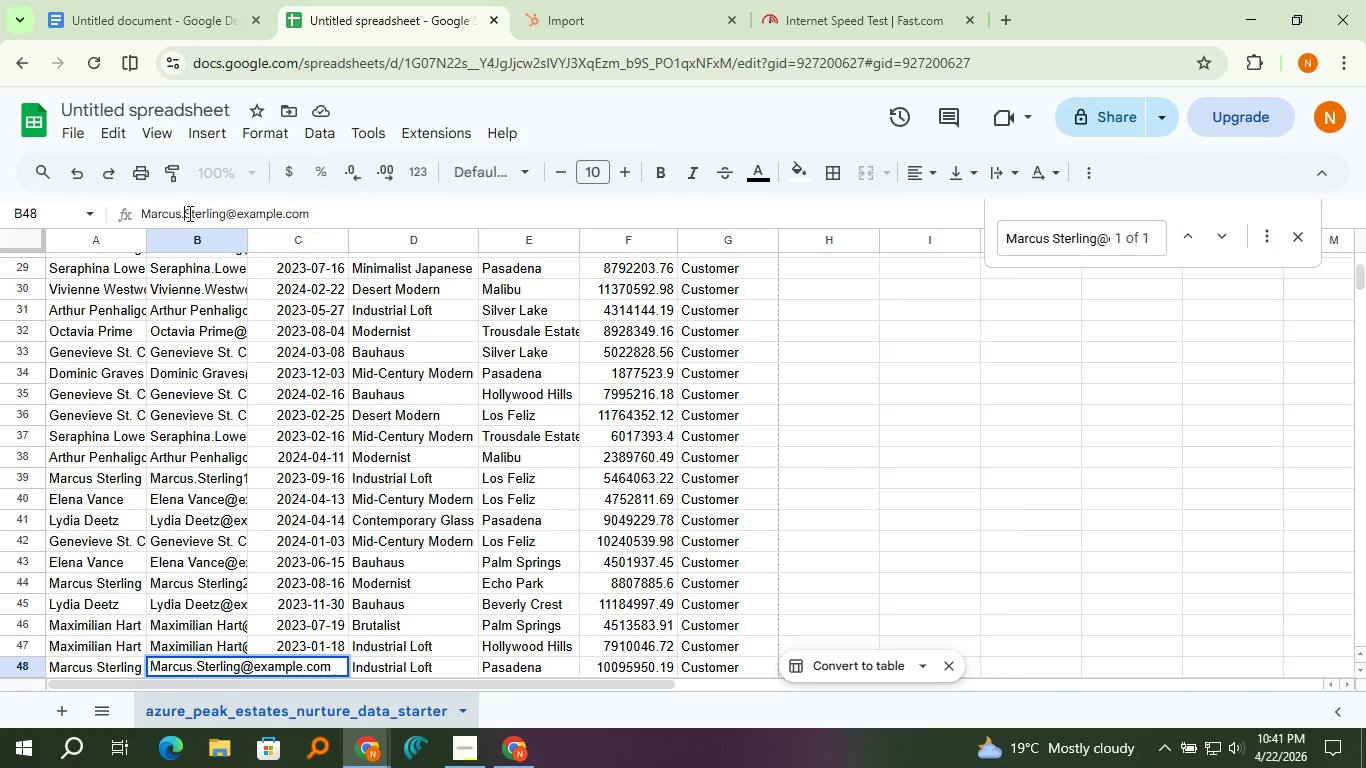 
key(ArrowRight)
 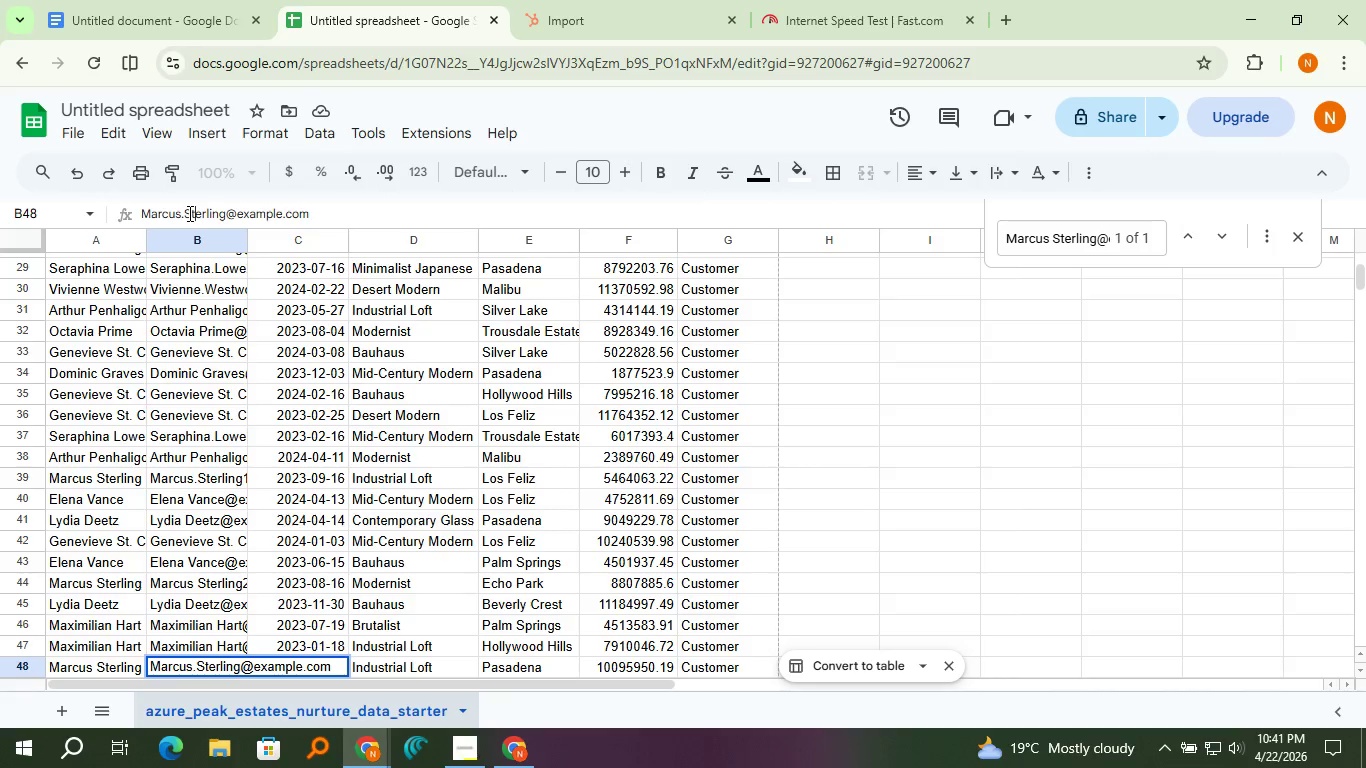 
key(ArrowRight)
 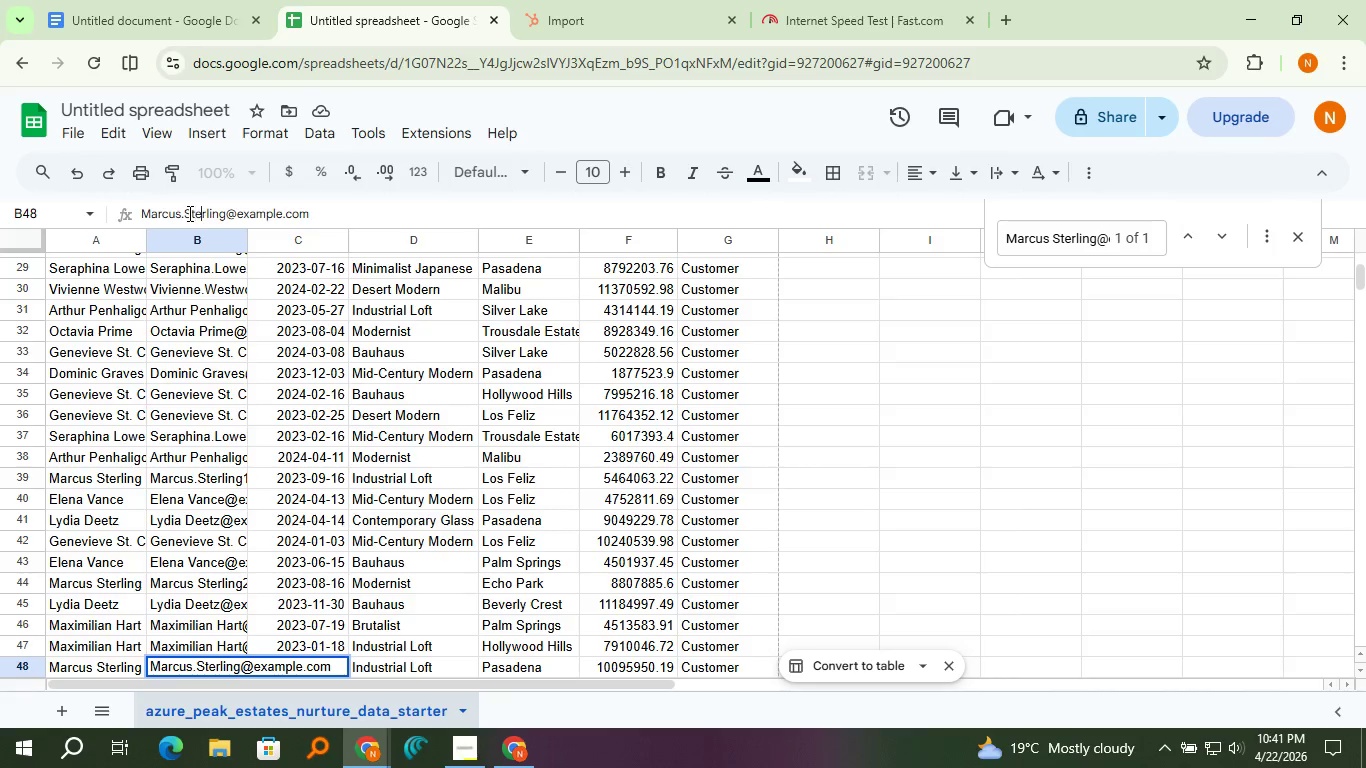 
key(ArrowRight)
 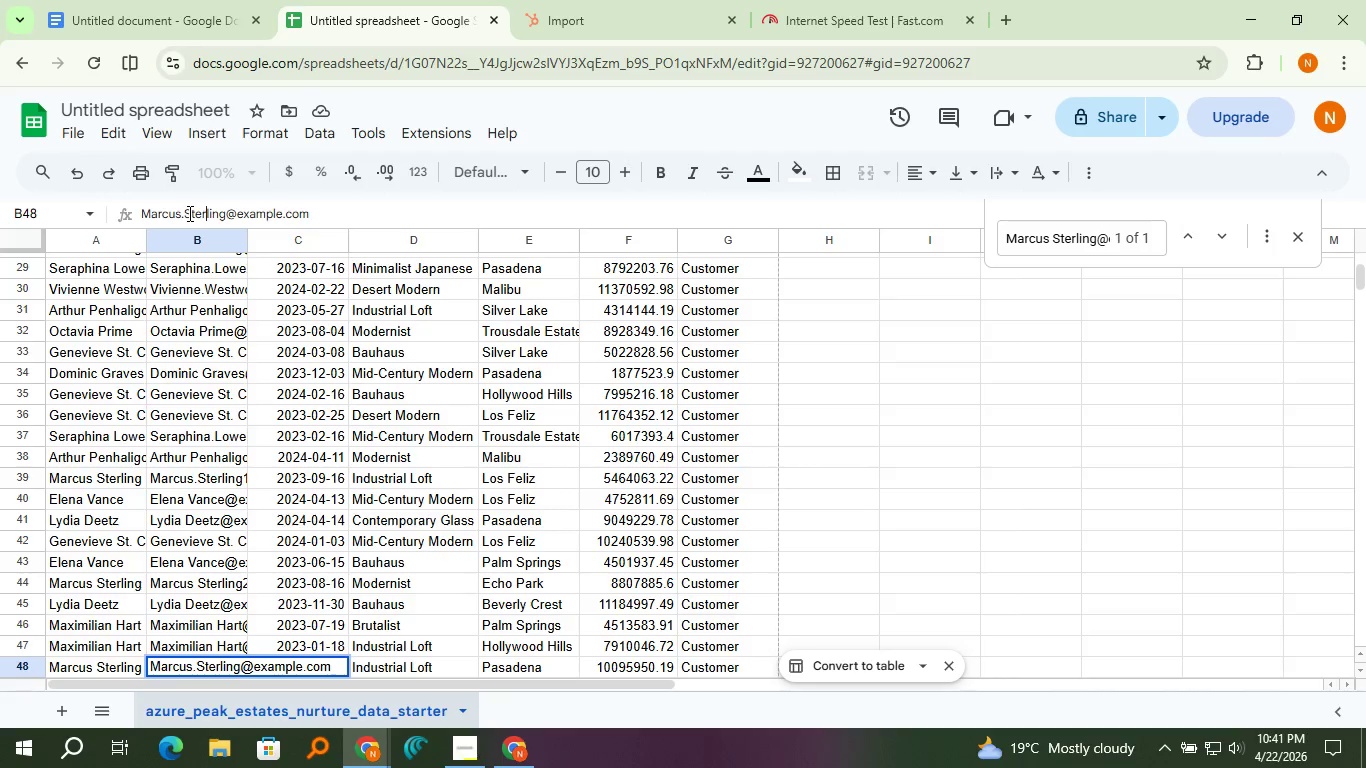 
key(ArrowRight)
 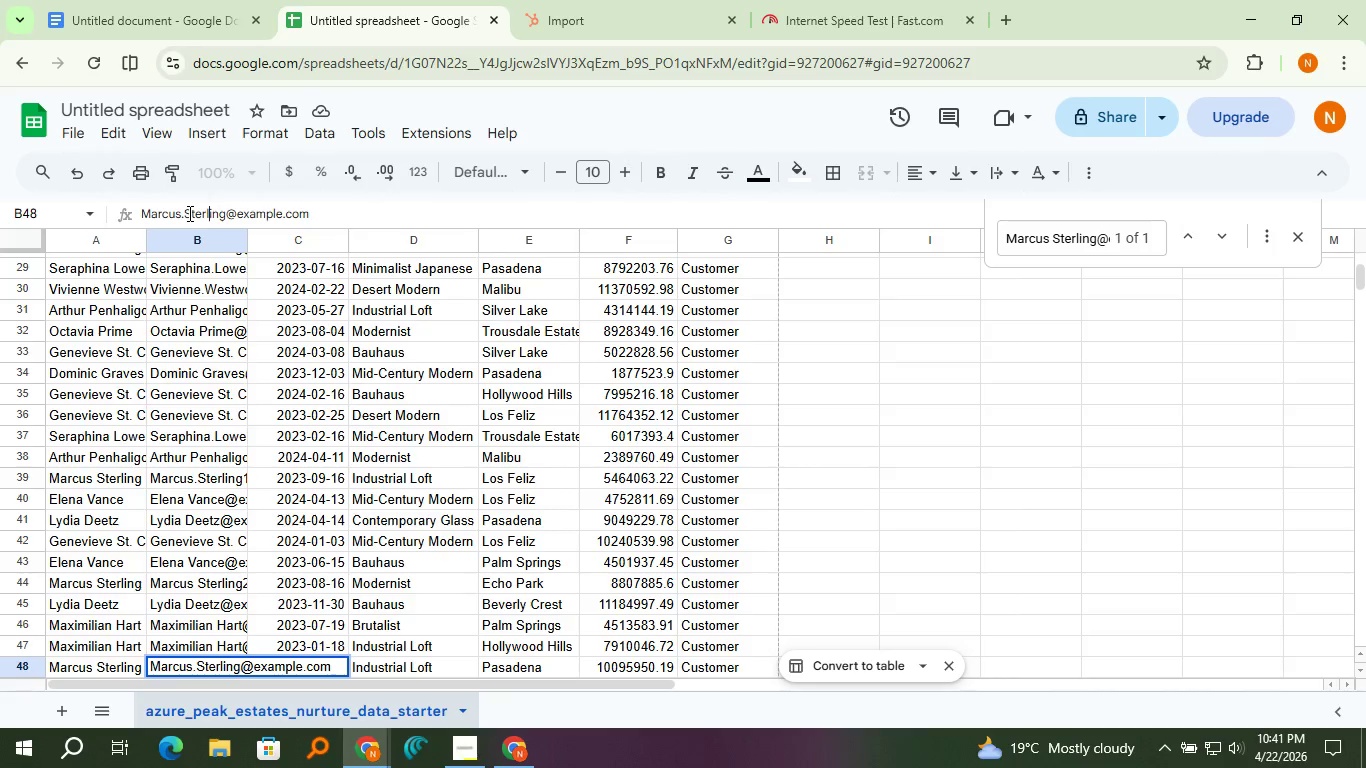 
key(ArrowRight)
 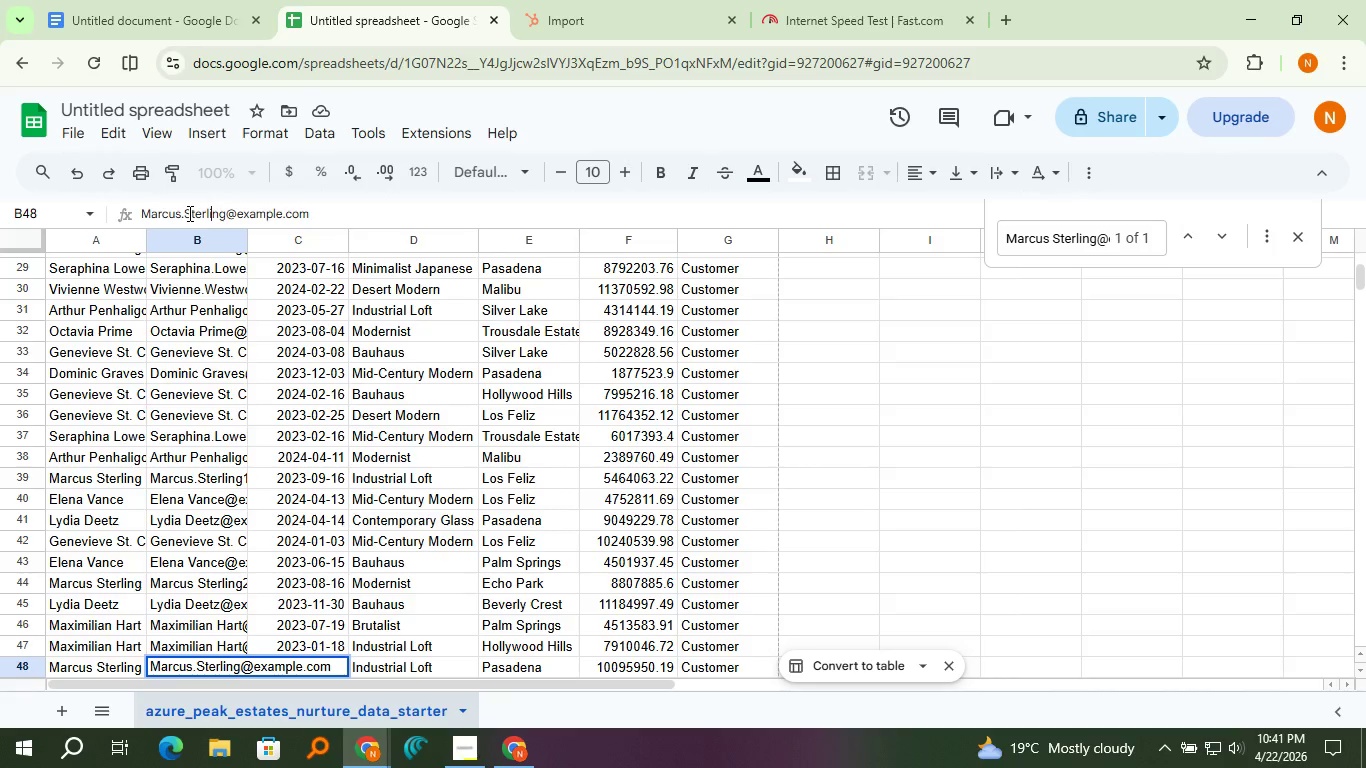 
key(ArrowRight)
 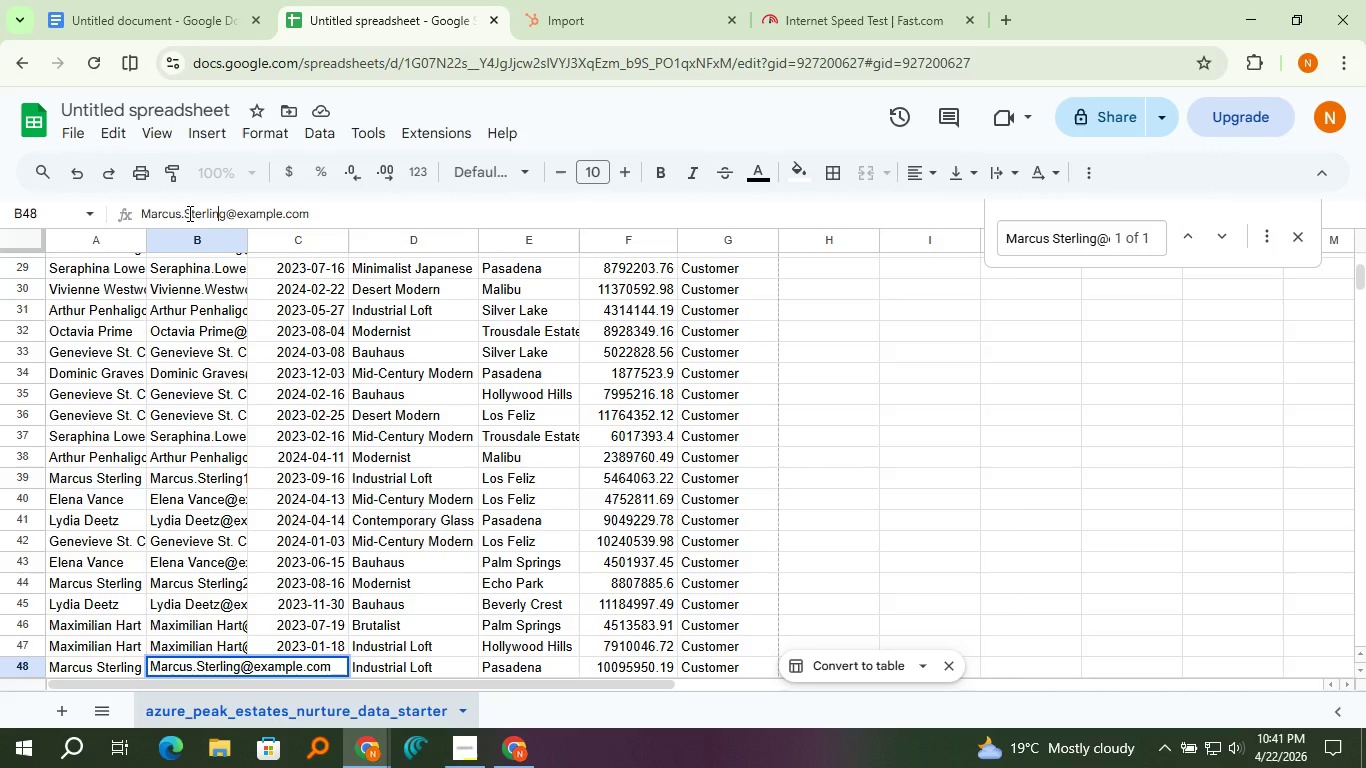 
key(ArrowRight)
 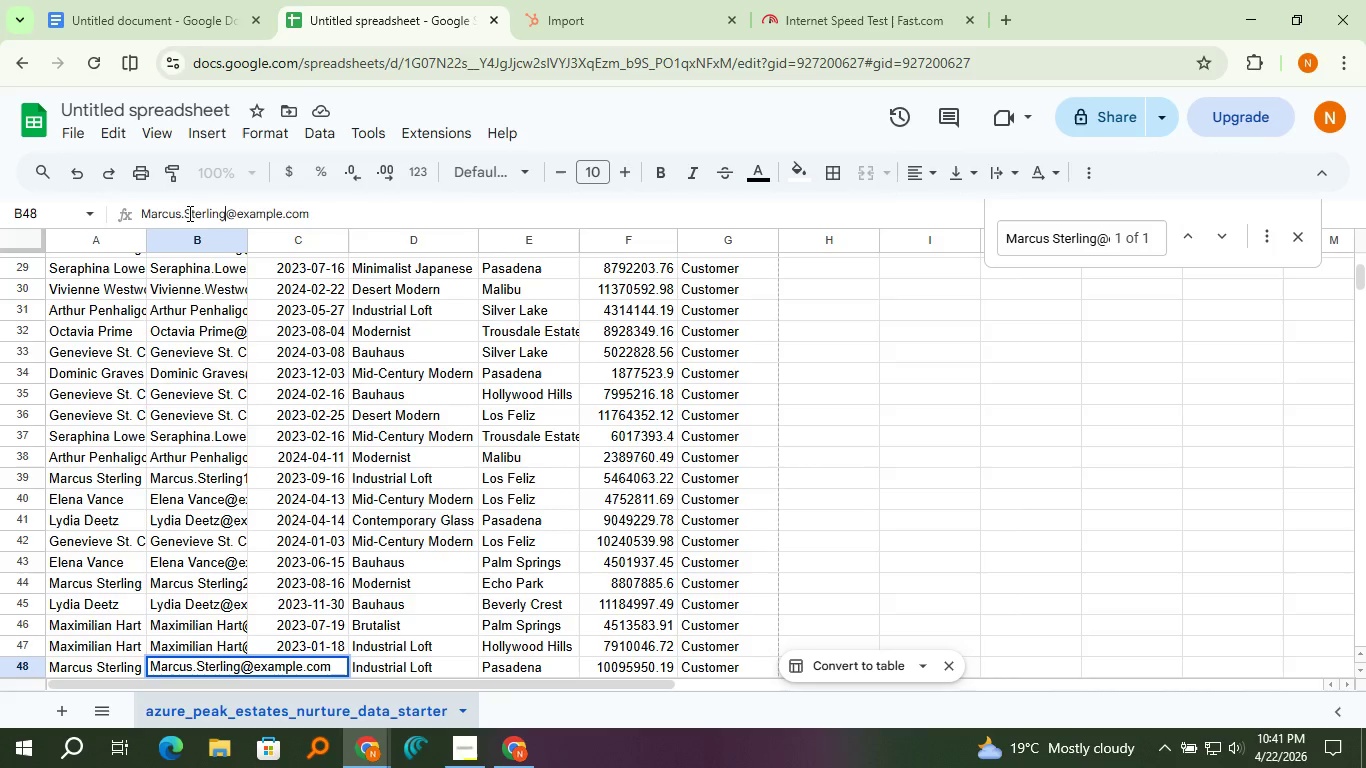 
key(ArrowRight)
 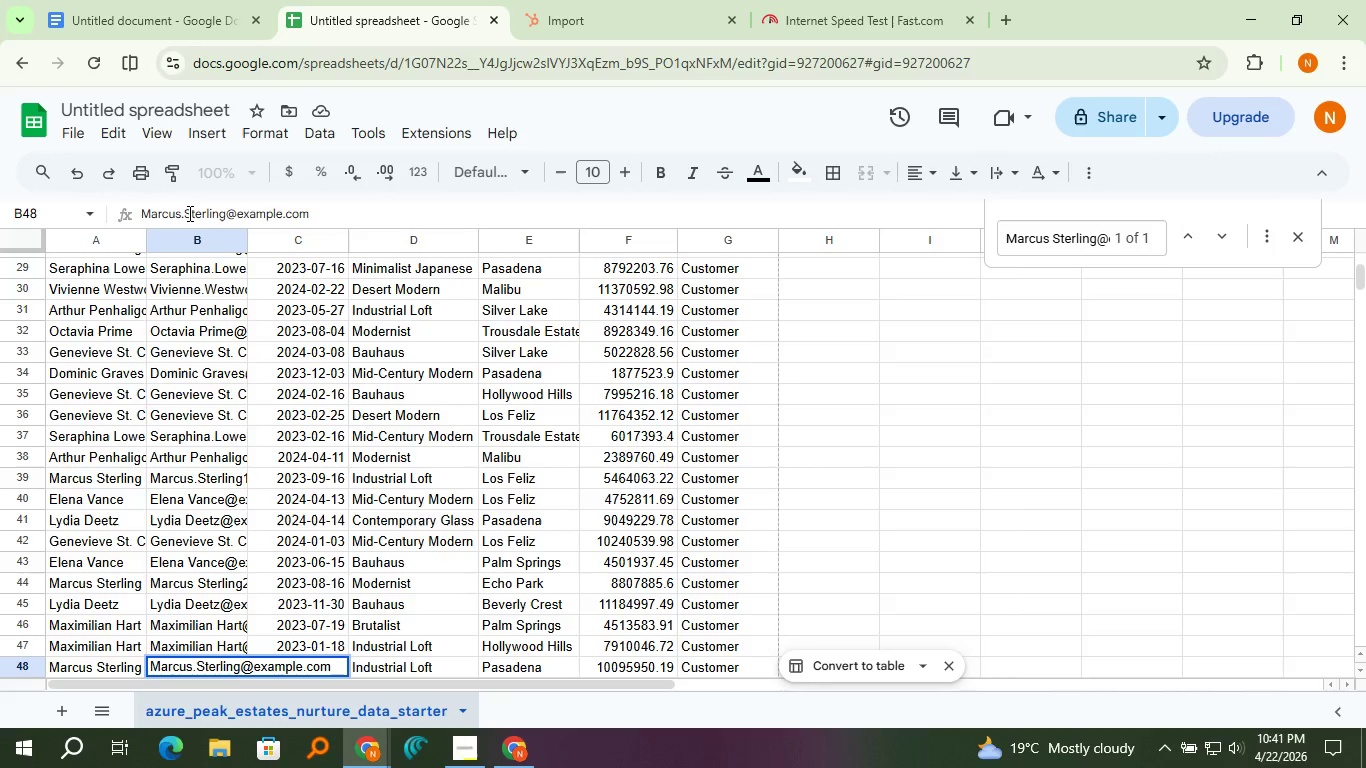 
key(8)
 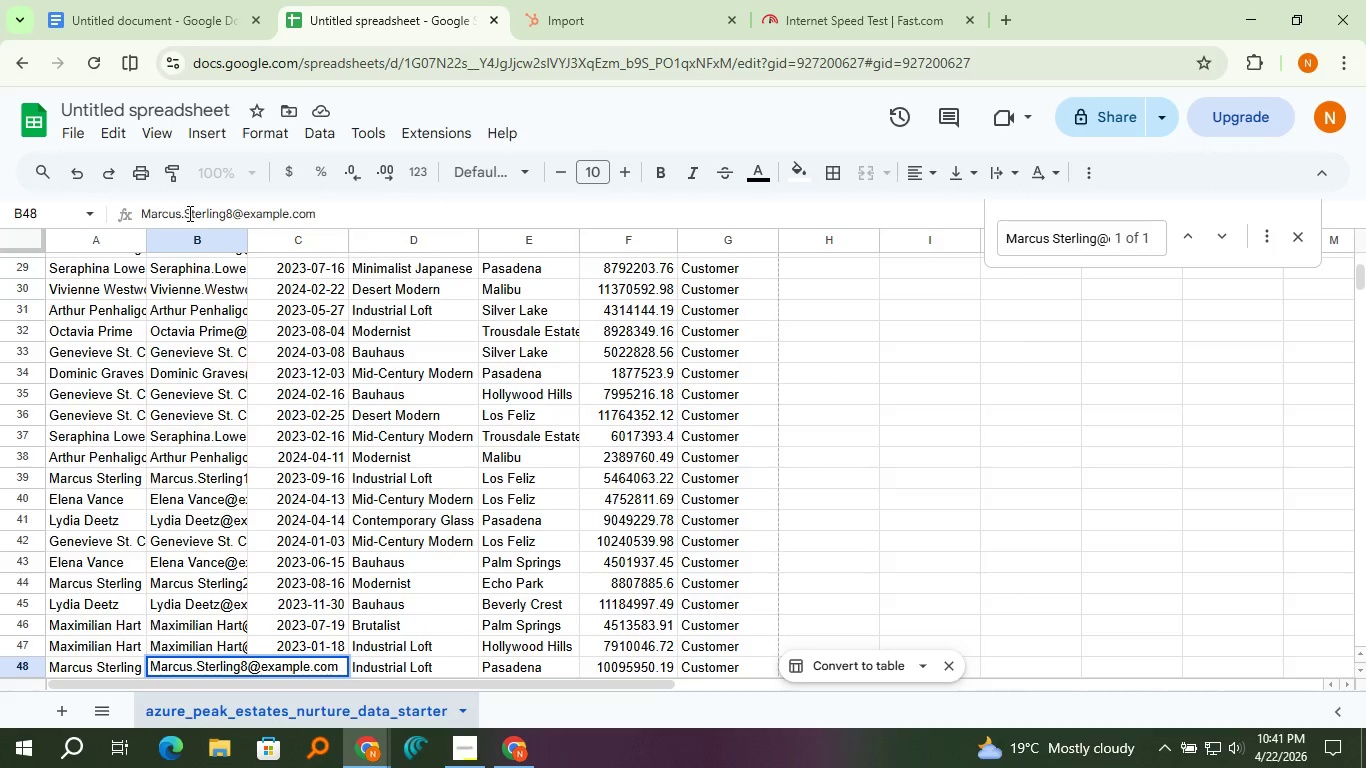 
key(Enter)
 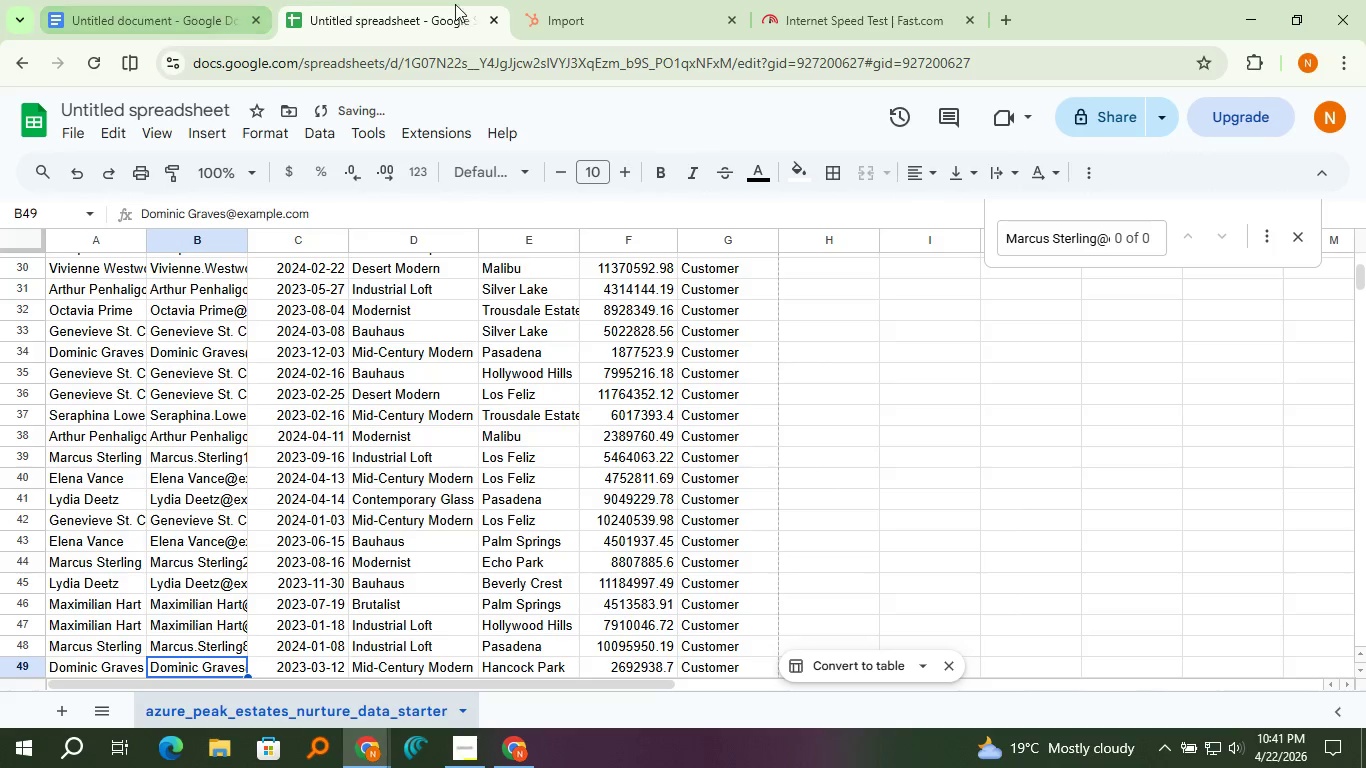 
left_click([556, 13])
 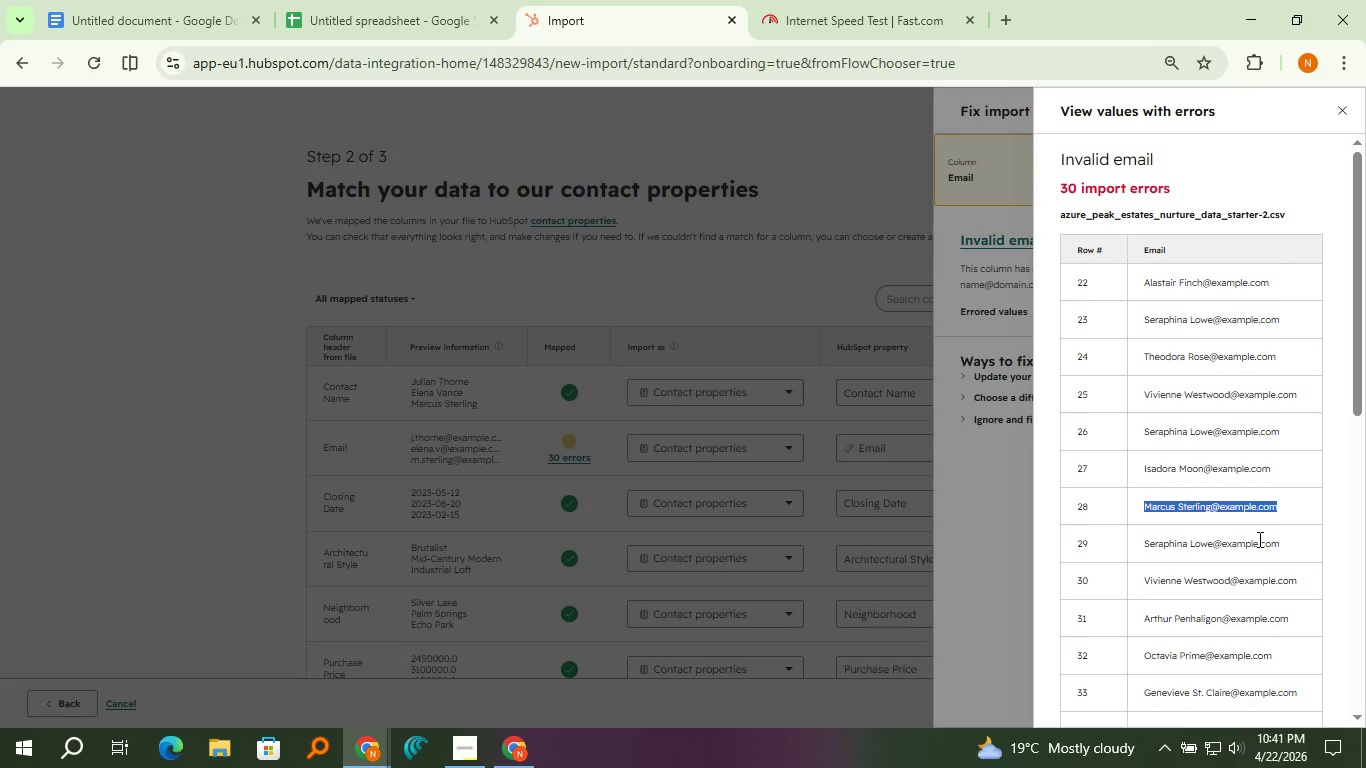 
wait(9.58)
 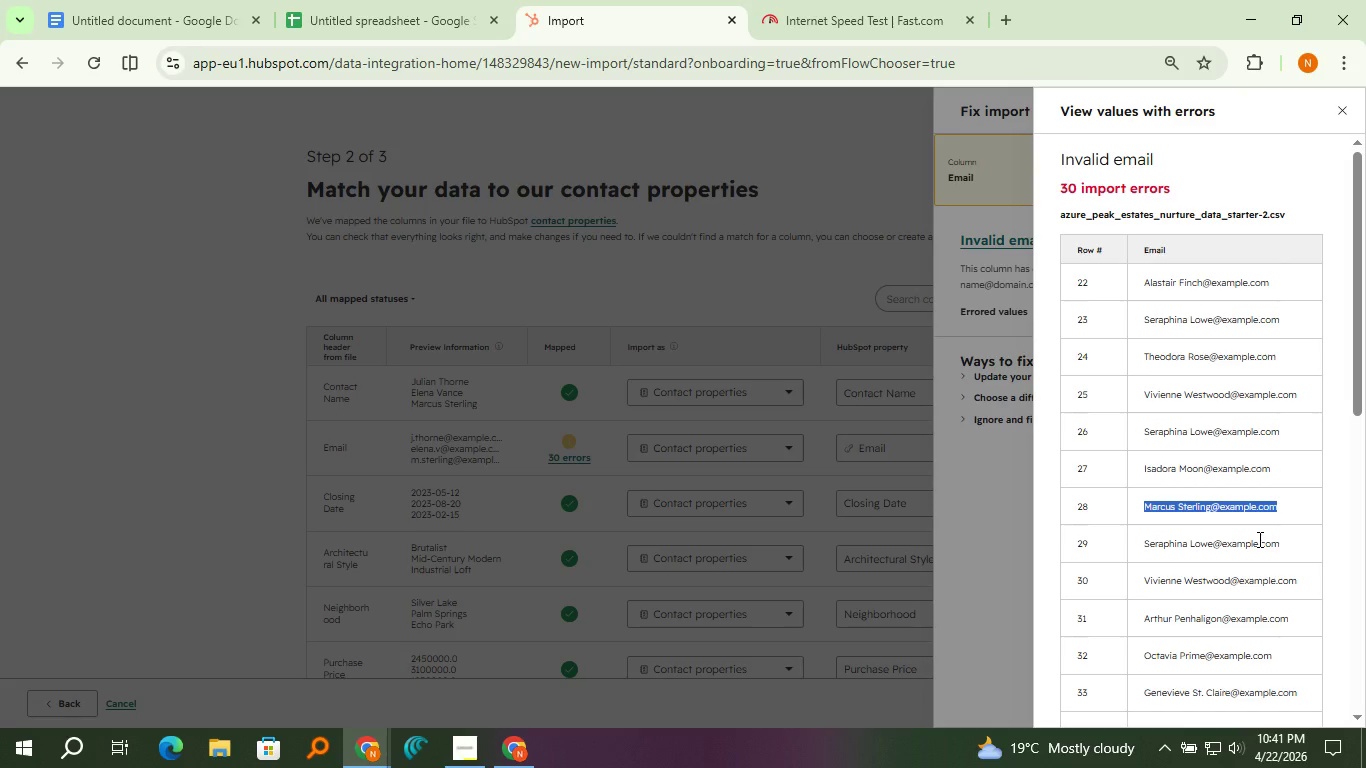 
left_click_drag(start_coordinate=[1143, 617], to_coordinate=[1287, 619])
 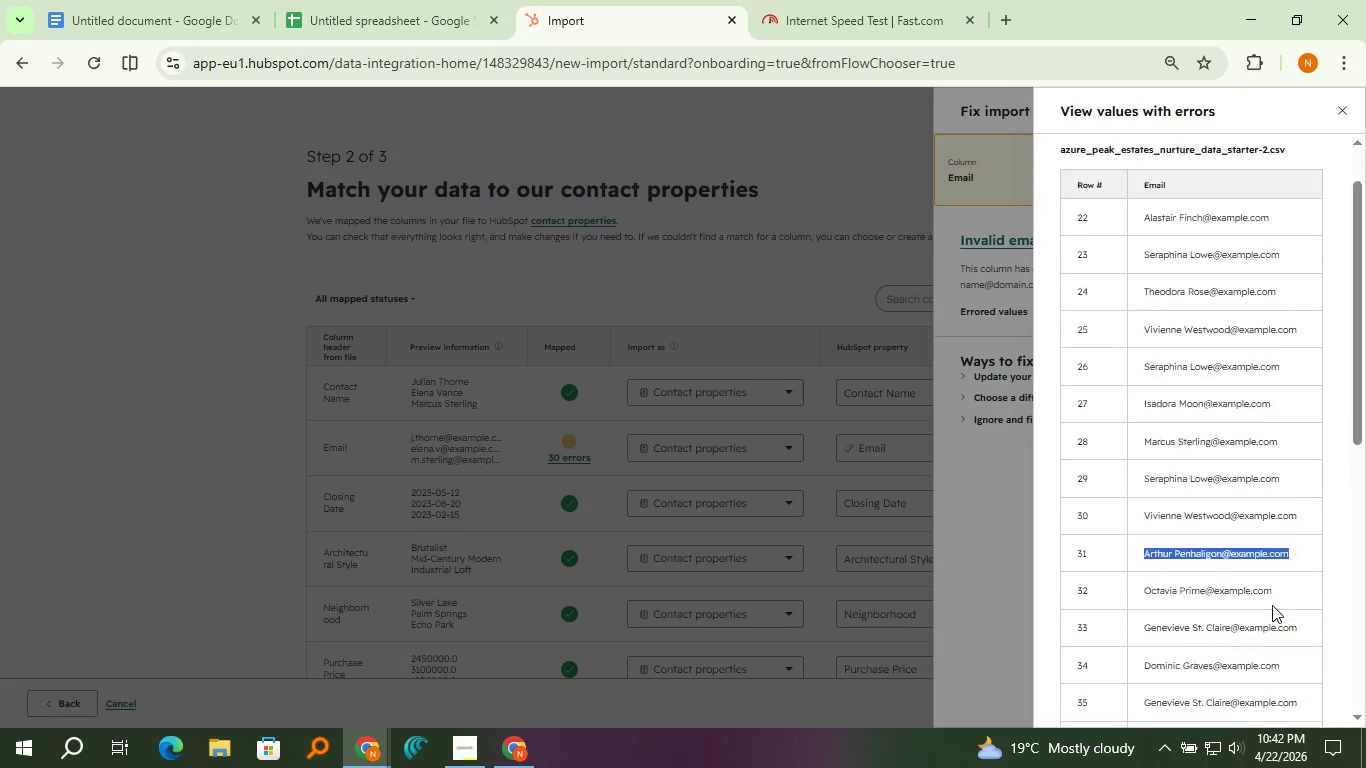 
scroll: coordinate [1272, 605], scroll_direction: down, amount: 4.0
 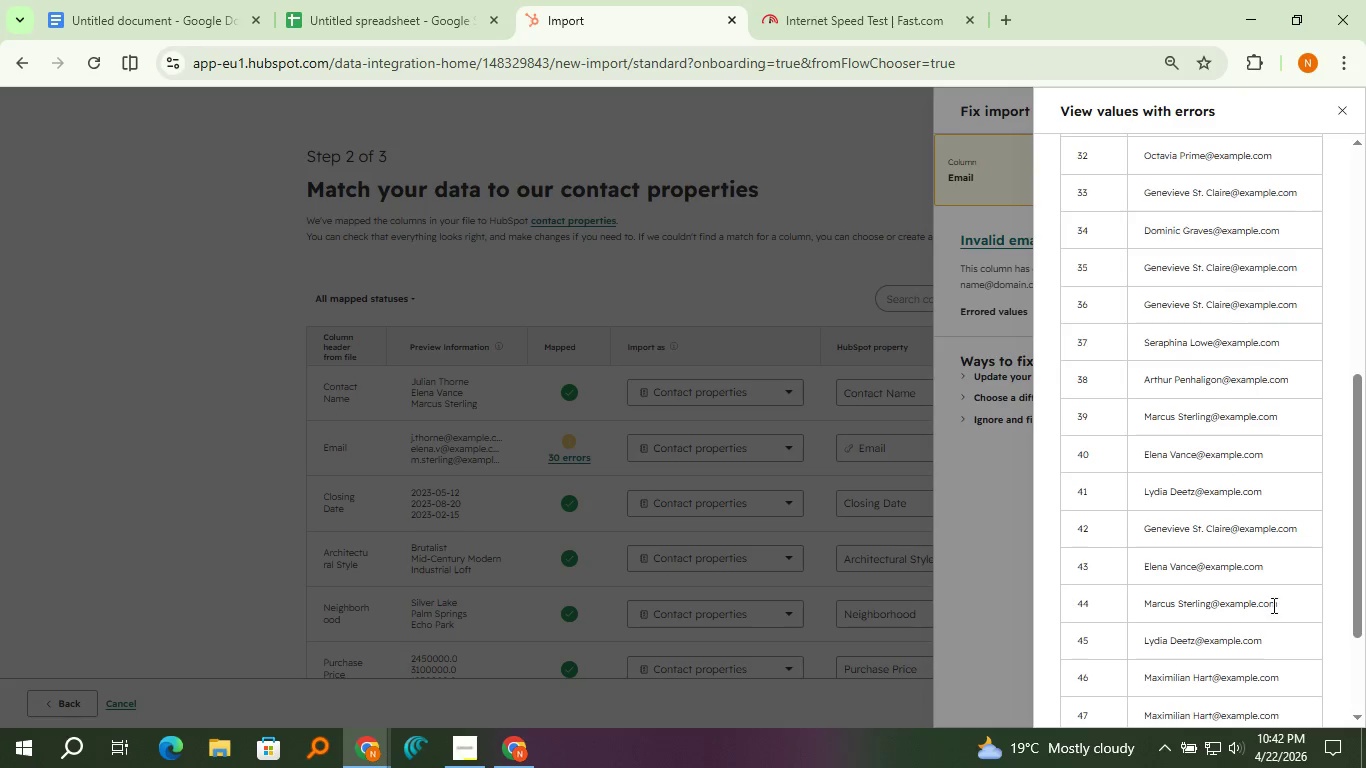 
scroll: coordinate [1272, 605], scroll_direction: up, amount: 1.0
 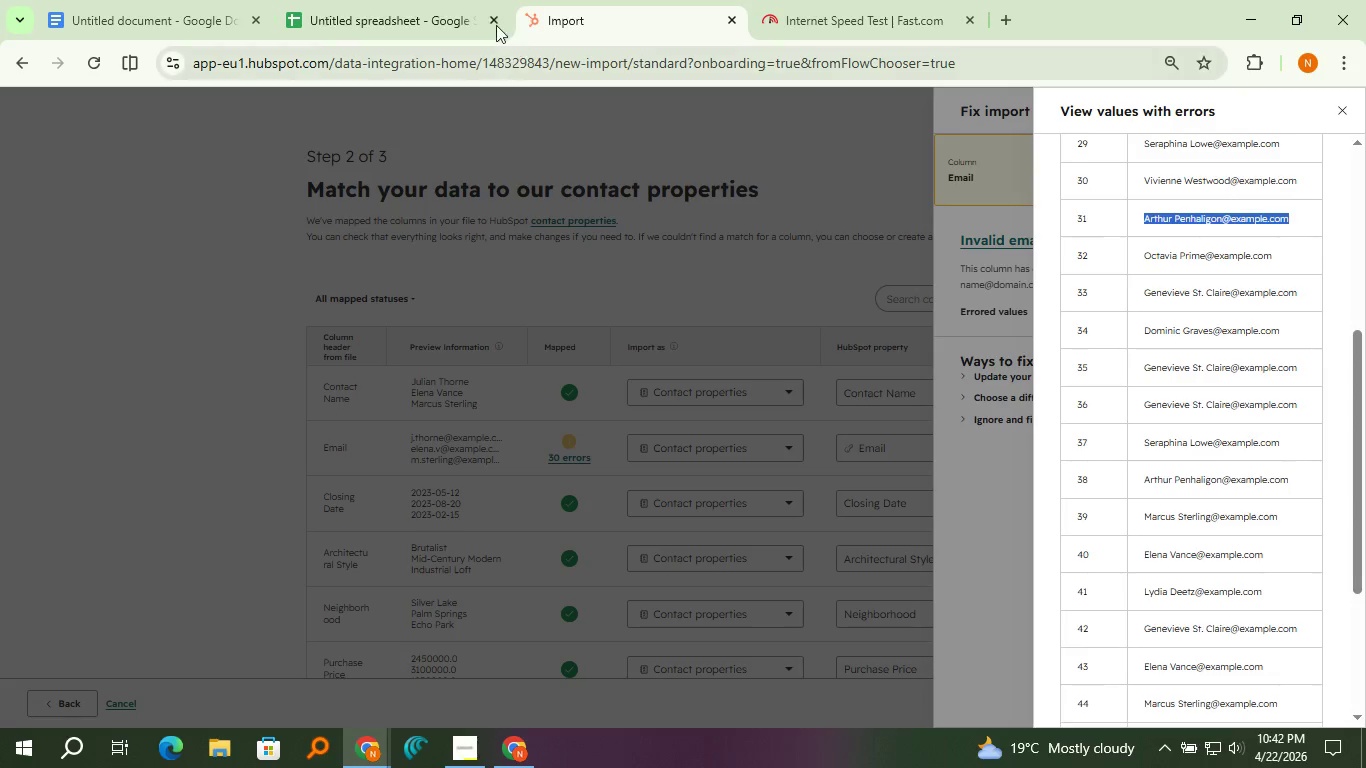 
left_click([416, 8])
 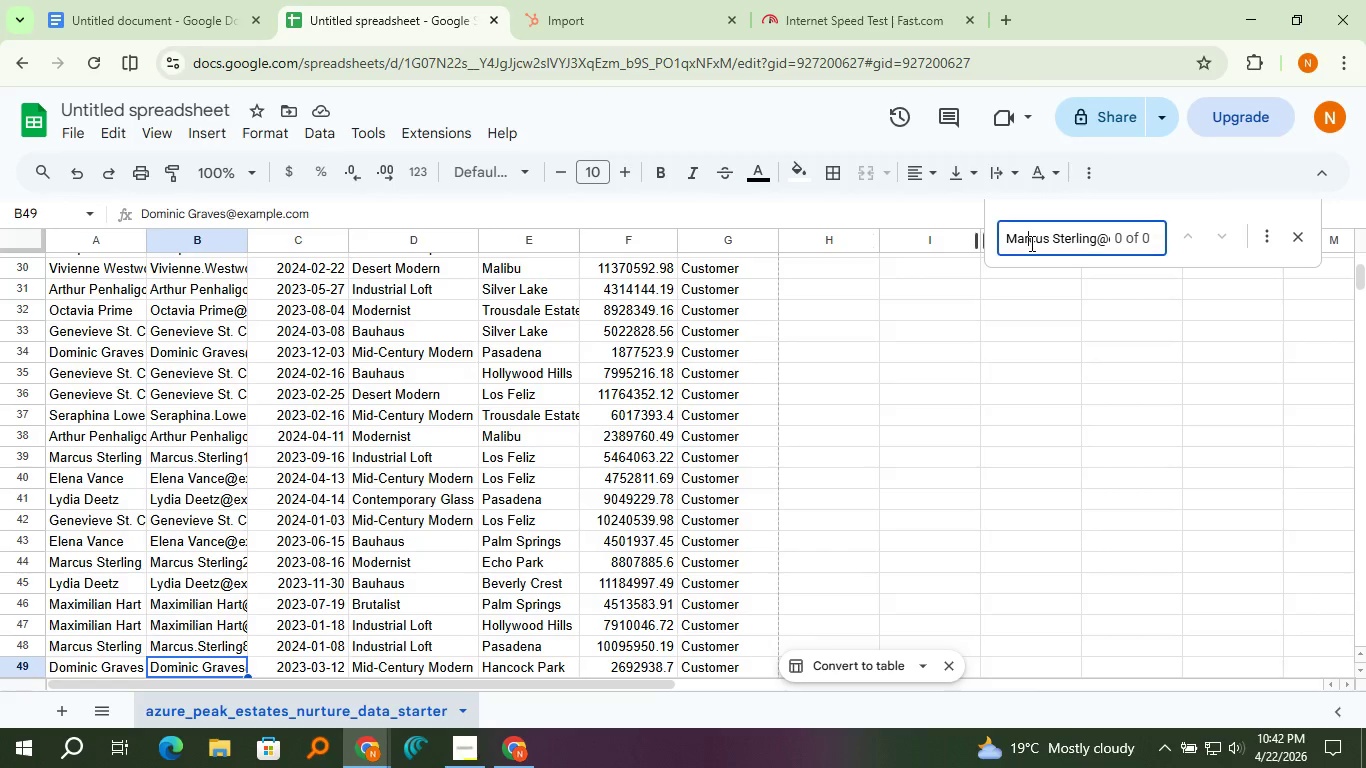 
double_click([1030, 243])
 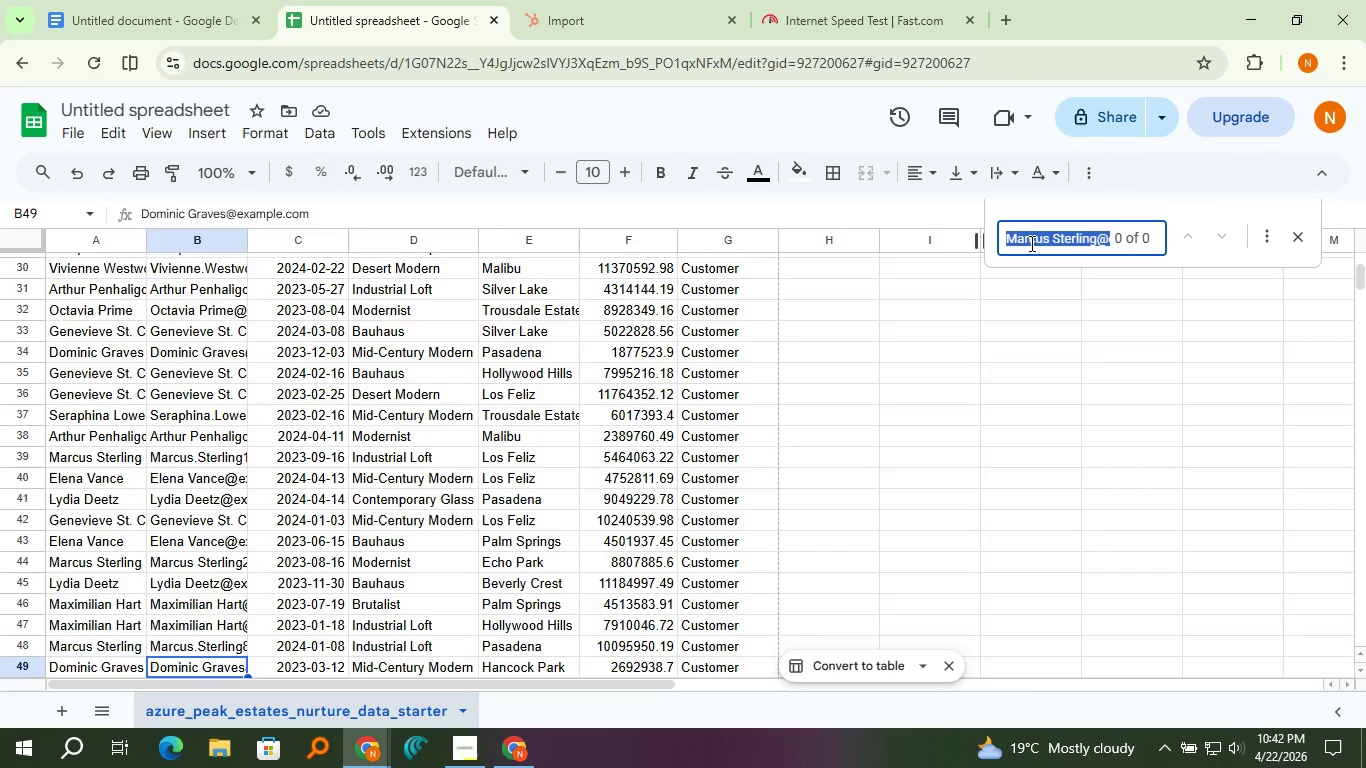 
triple_click([1030, 243])
 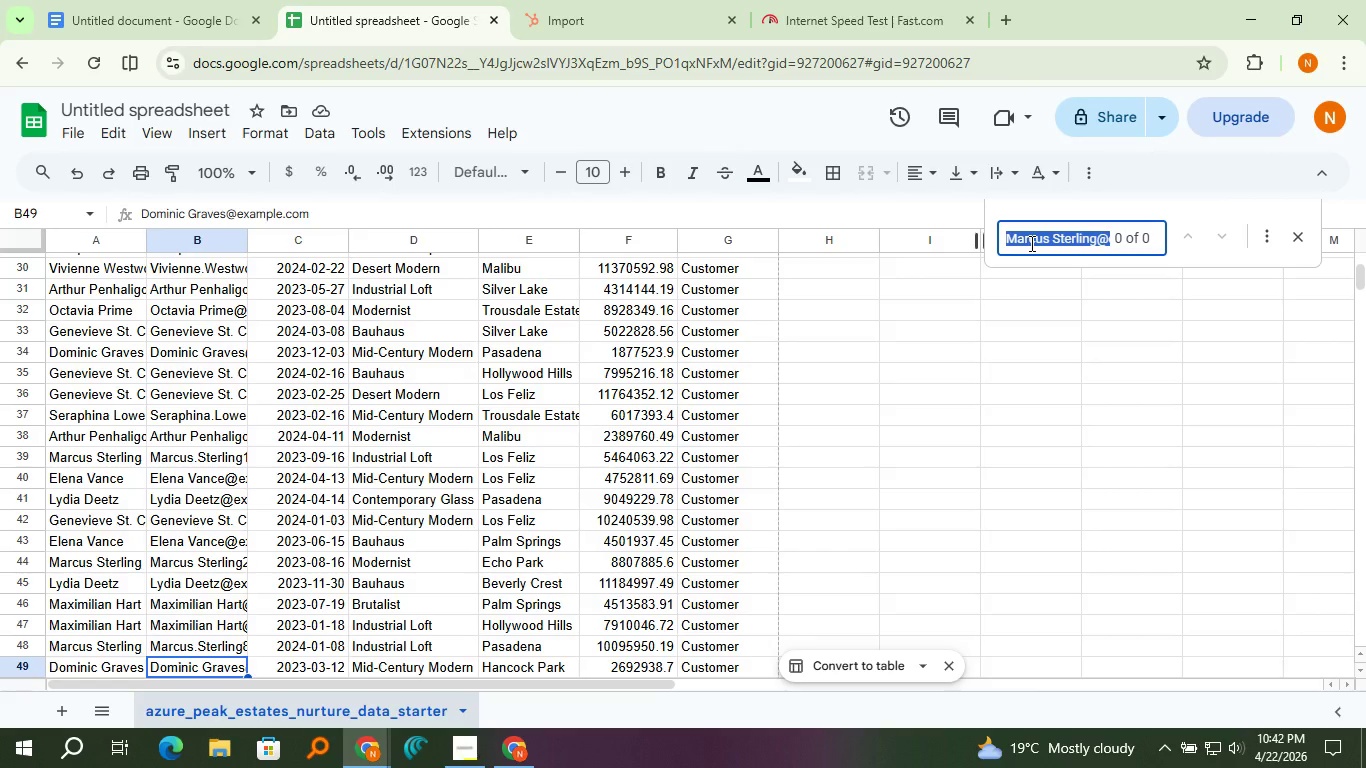 
key(Control+V)
 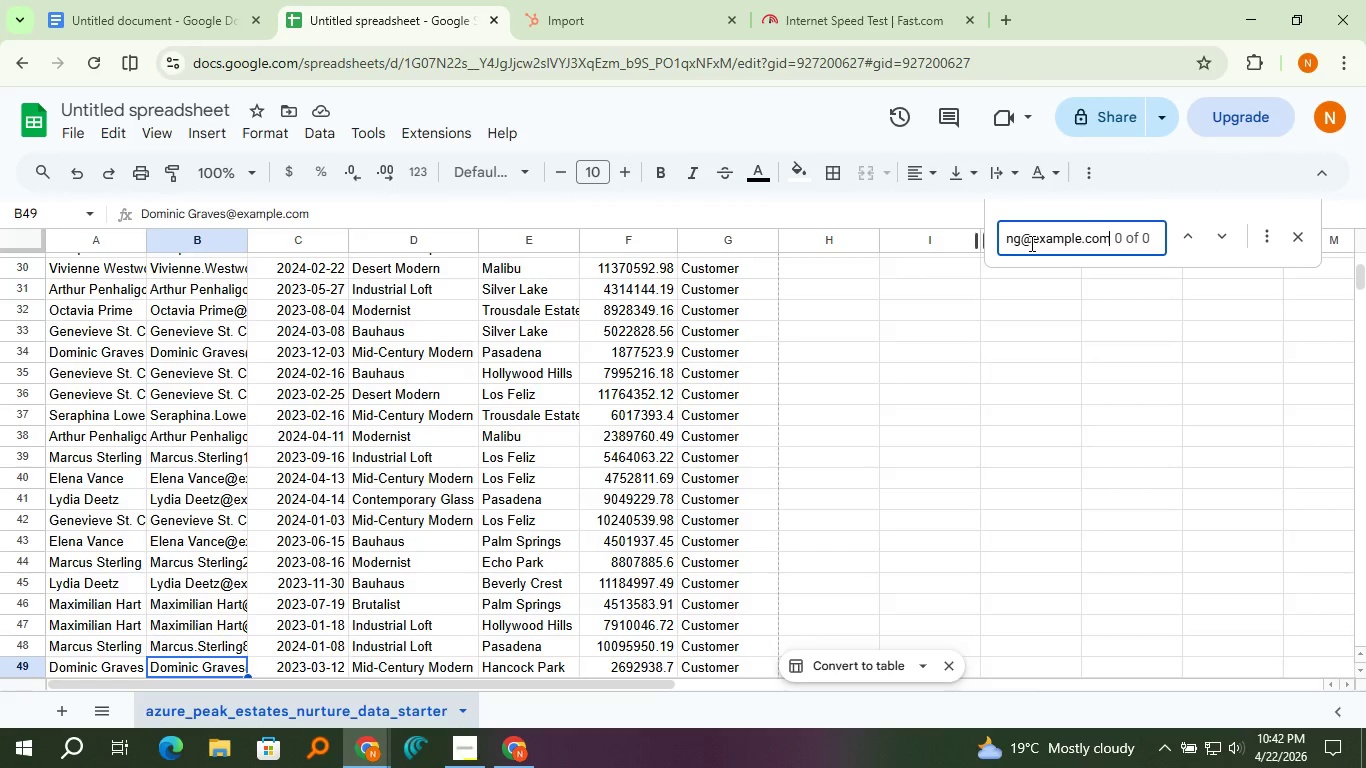 
hold_key(key=ArrowLeft, duration=1.51)
 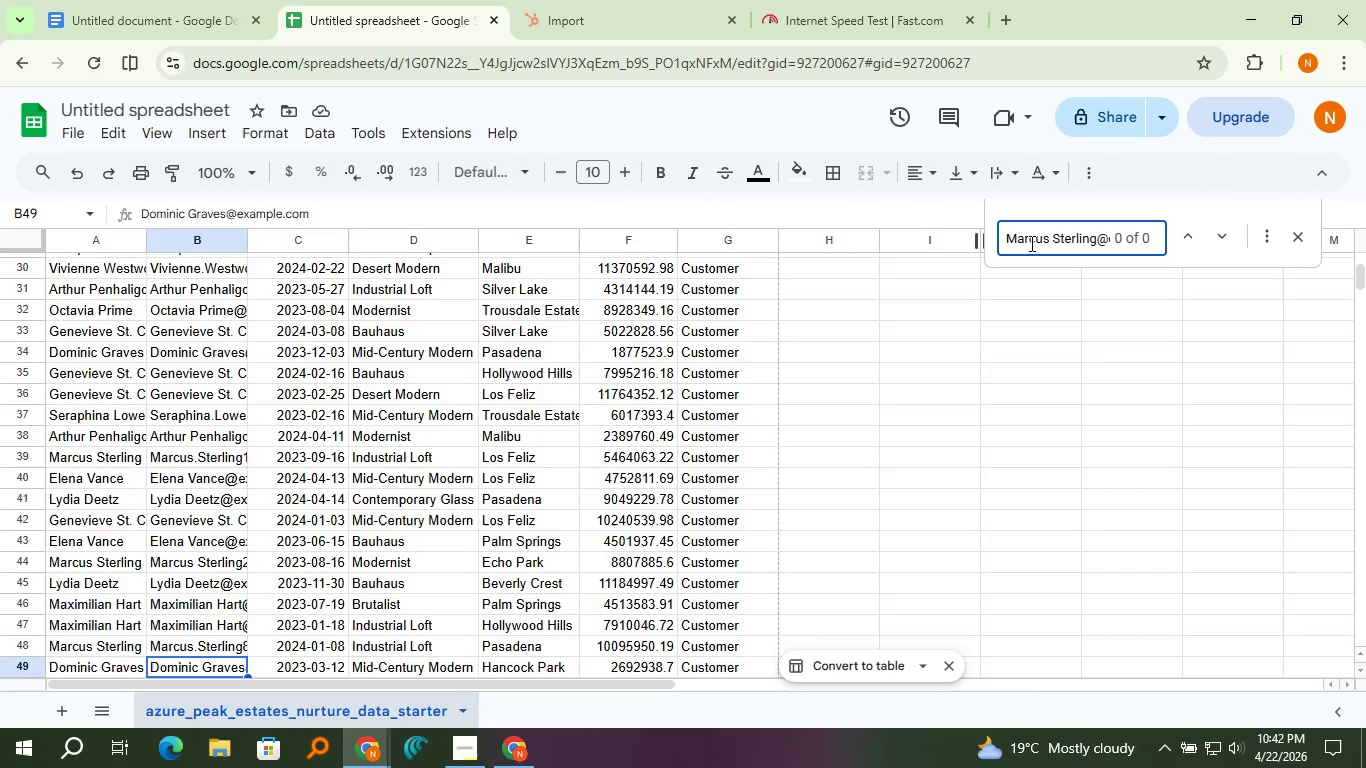 
key(ArrowLeft)
 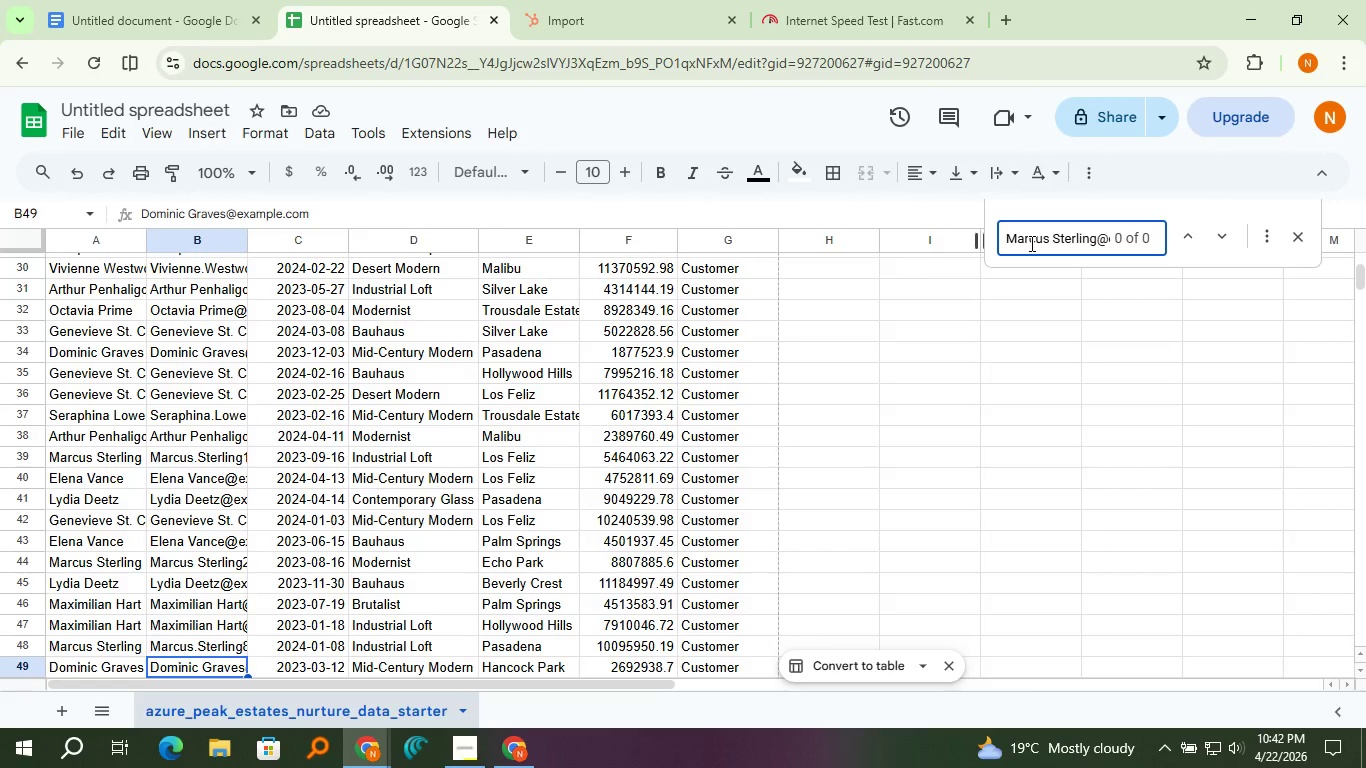 
key(ArrowLeft)
 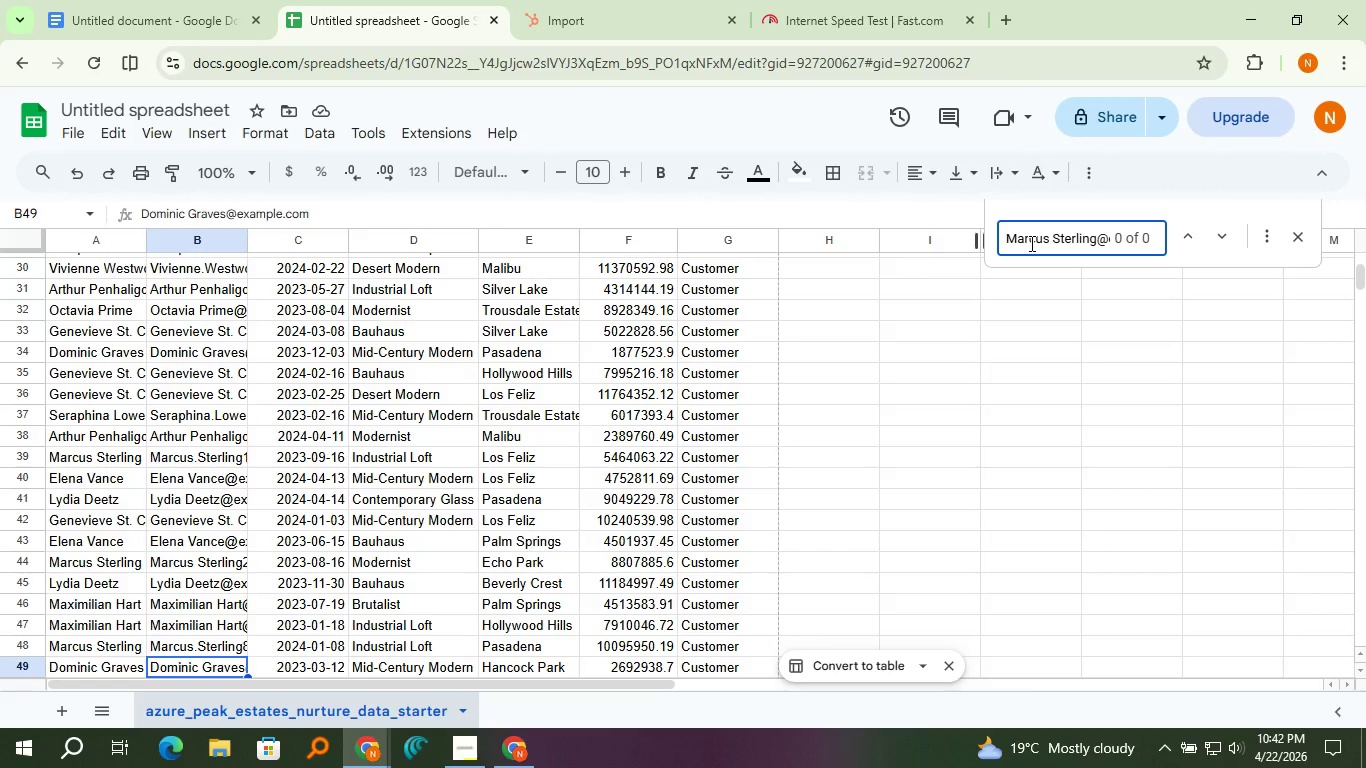 
key(ArrowLeft)
 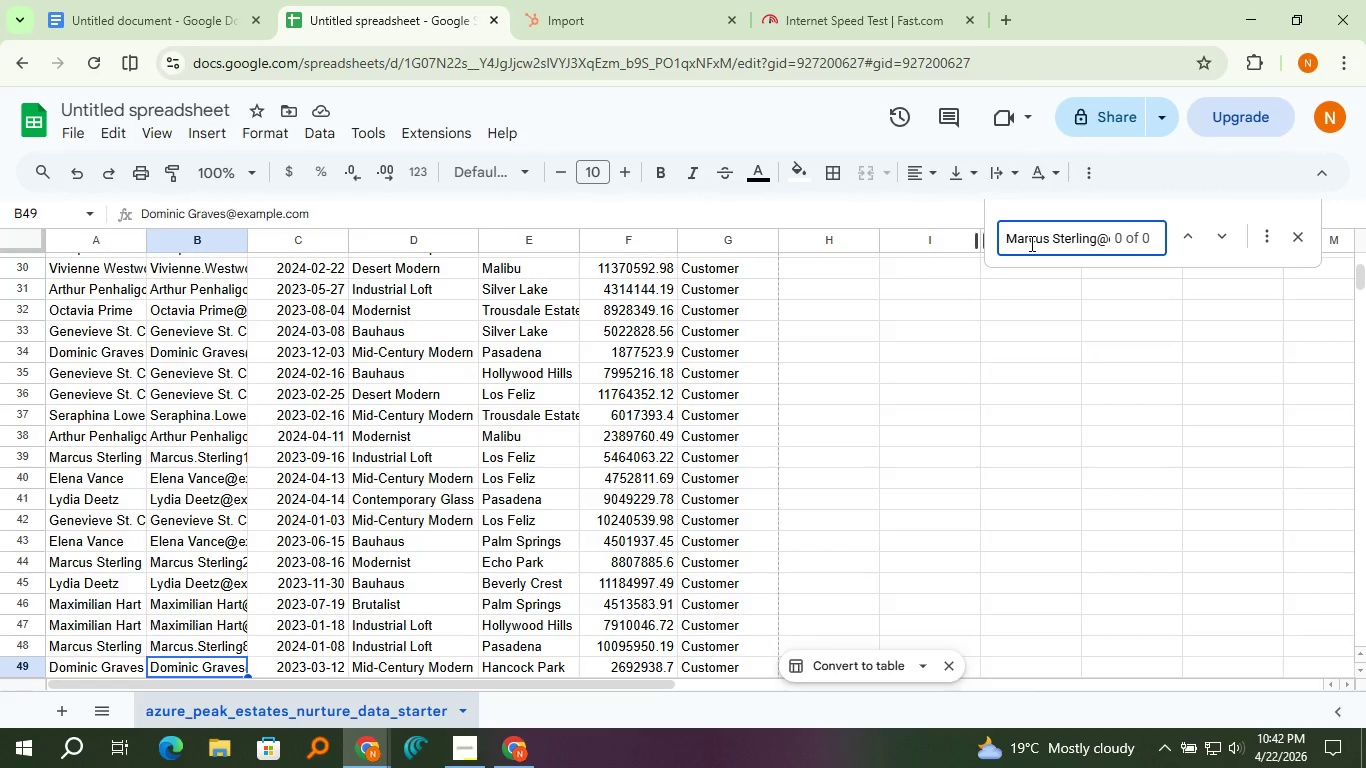 
key(ArrowLeft)
 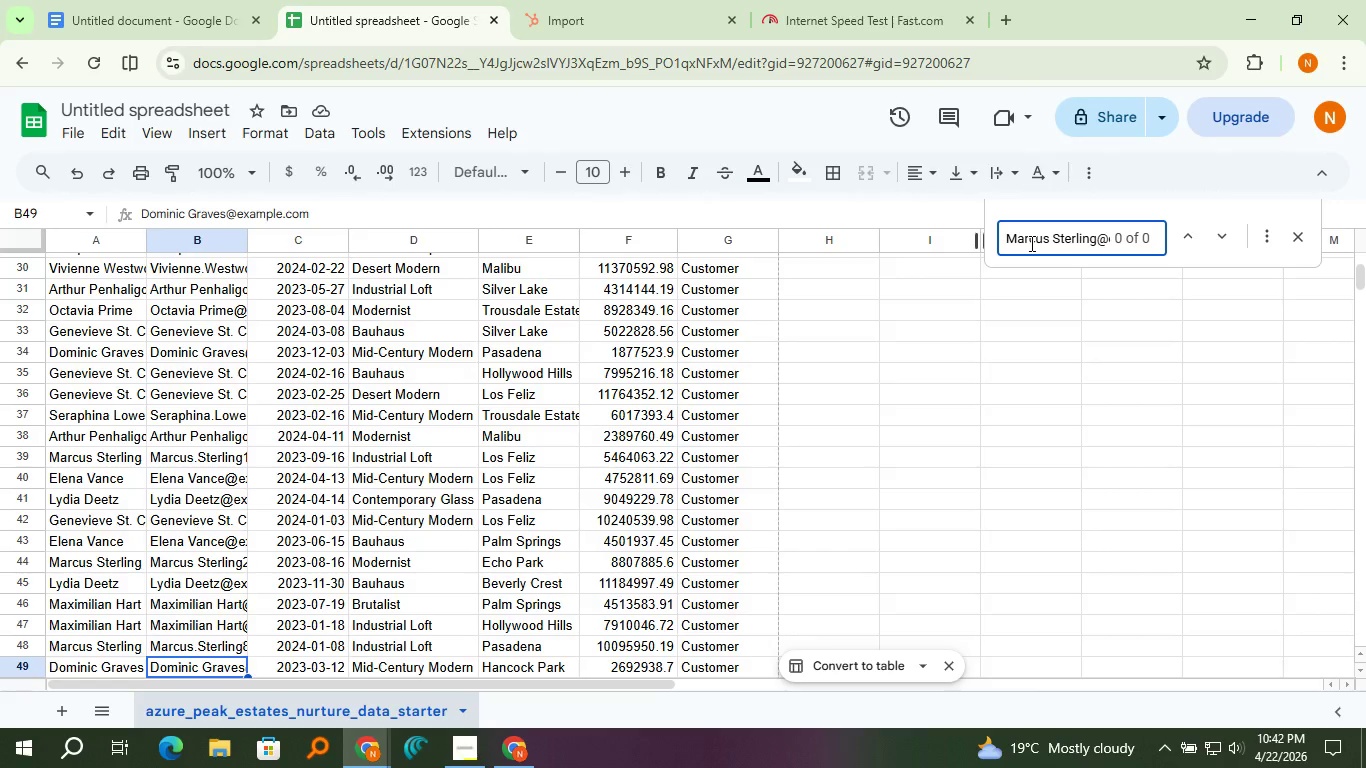 
key(ArrowLeft)
 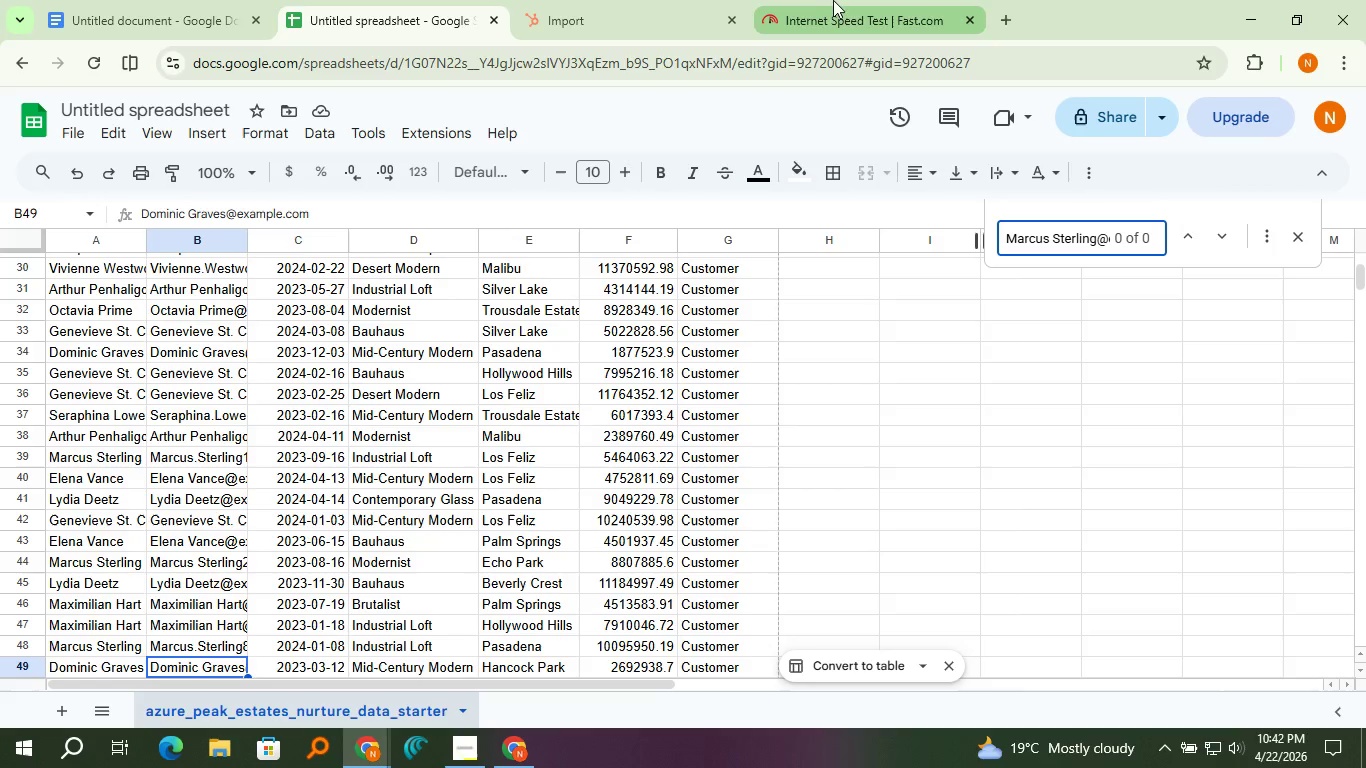 
left_click([630, 0])
 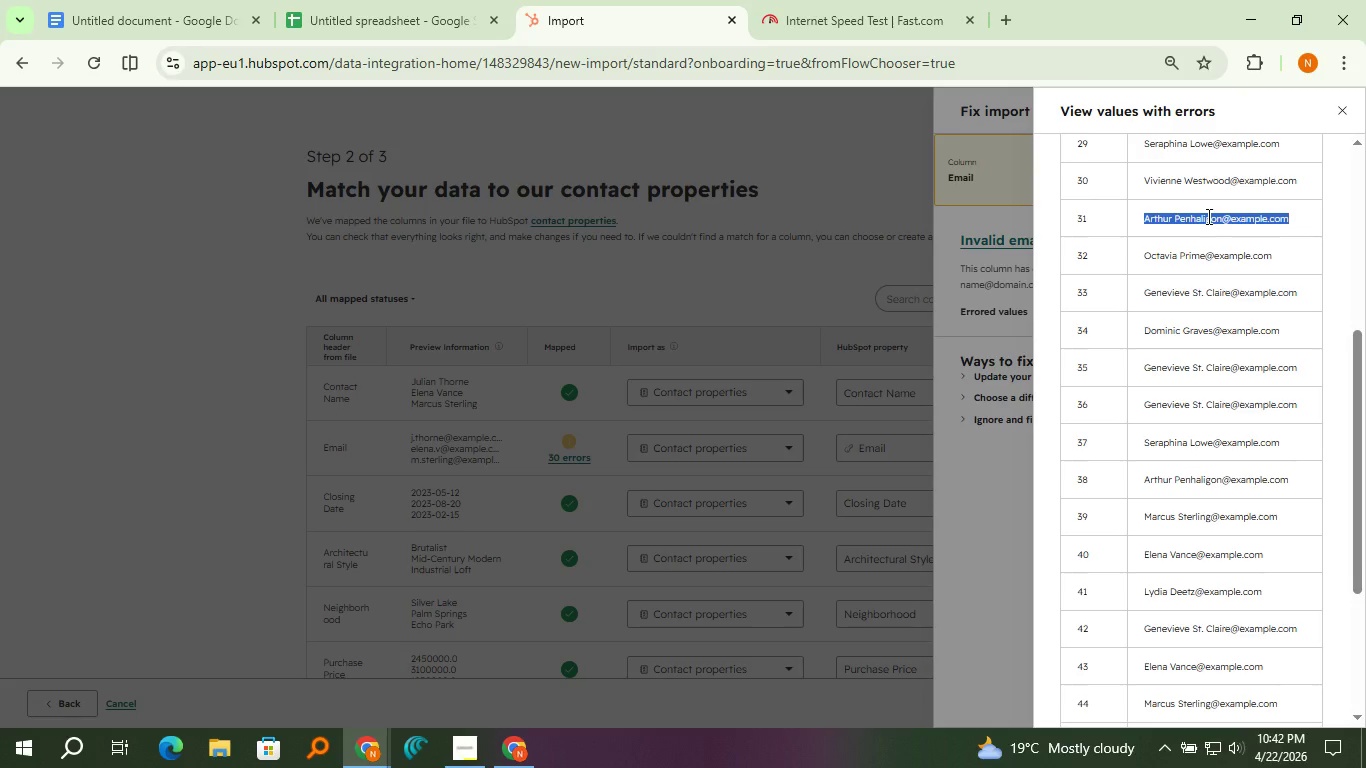 
key(Control+C)
 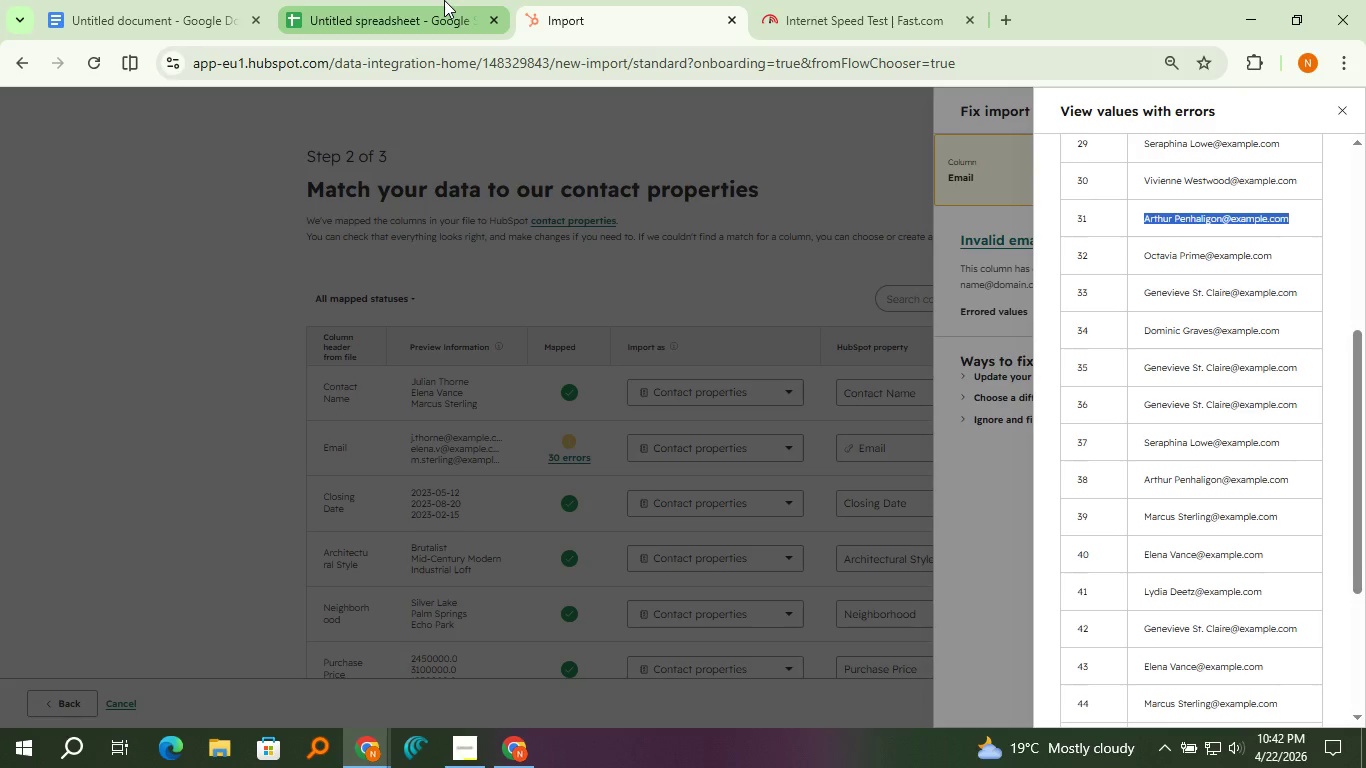 
left_click([444, 0])
 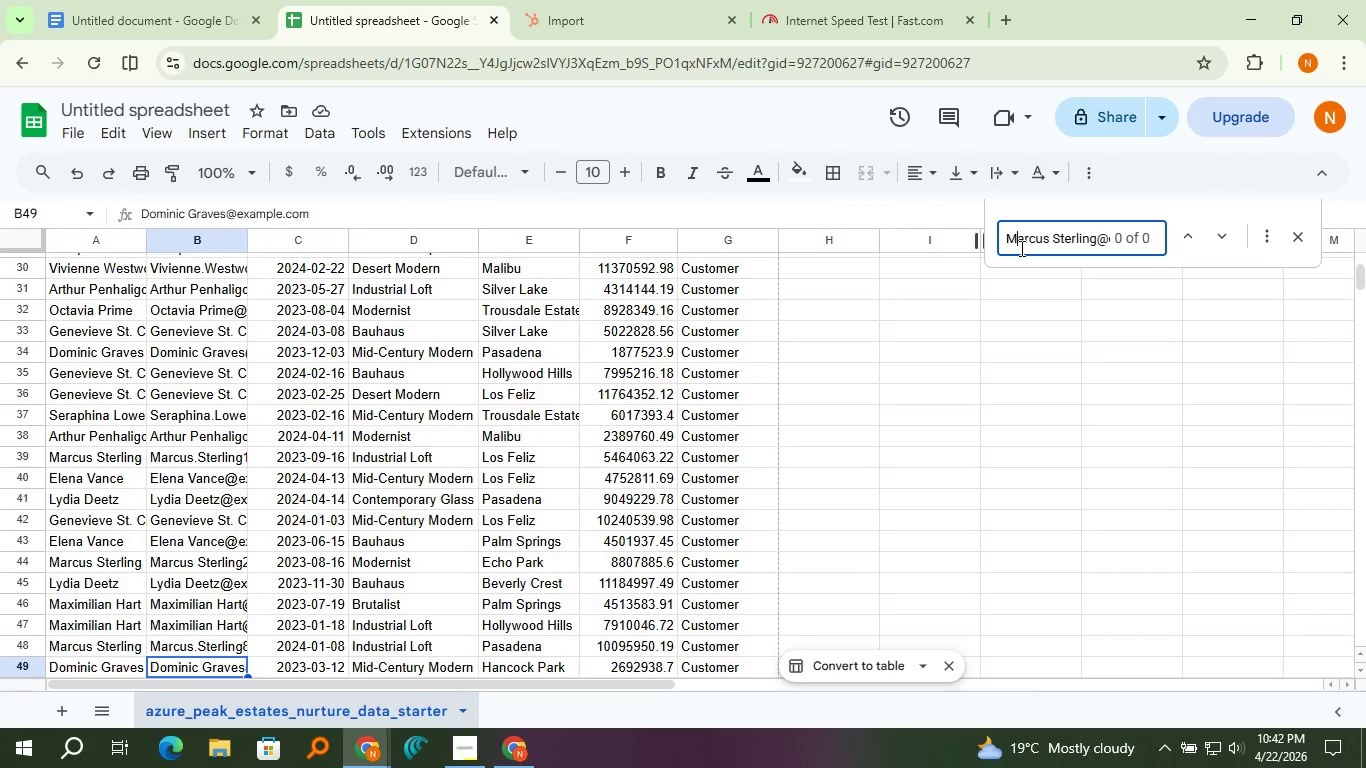 
double_click([1020, 244])
 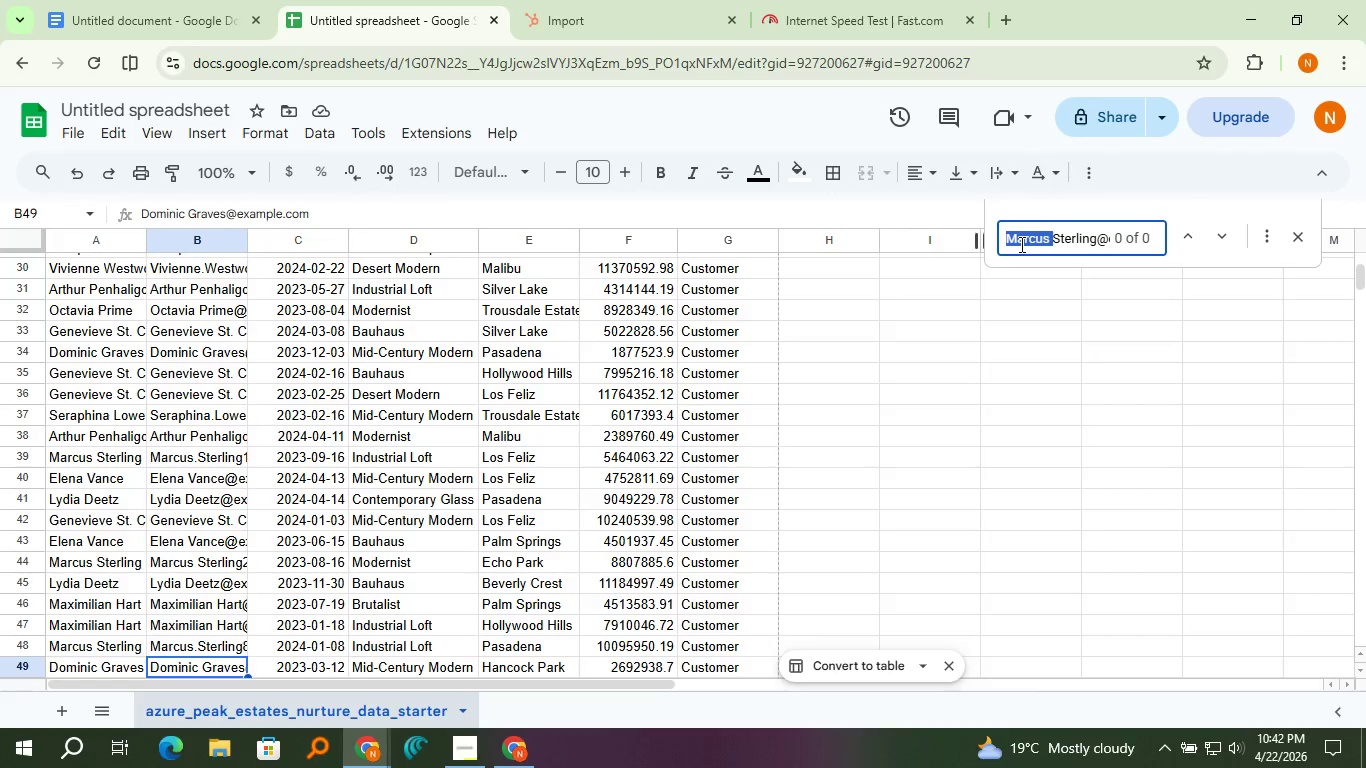 
triple_click([1020, 244])
 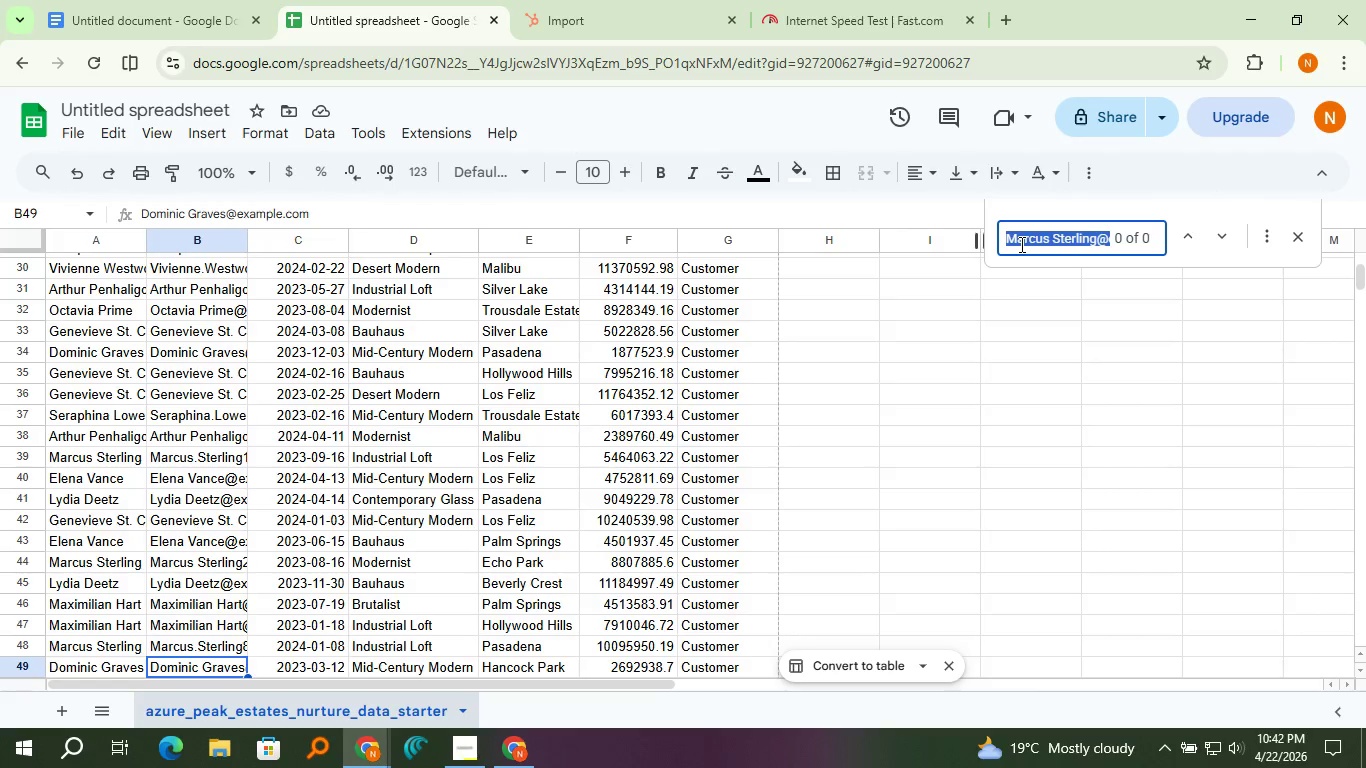 
triple_click([1020, 244])
 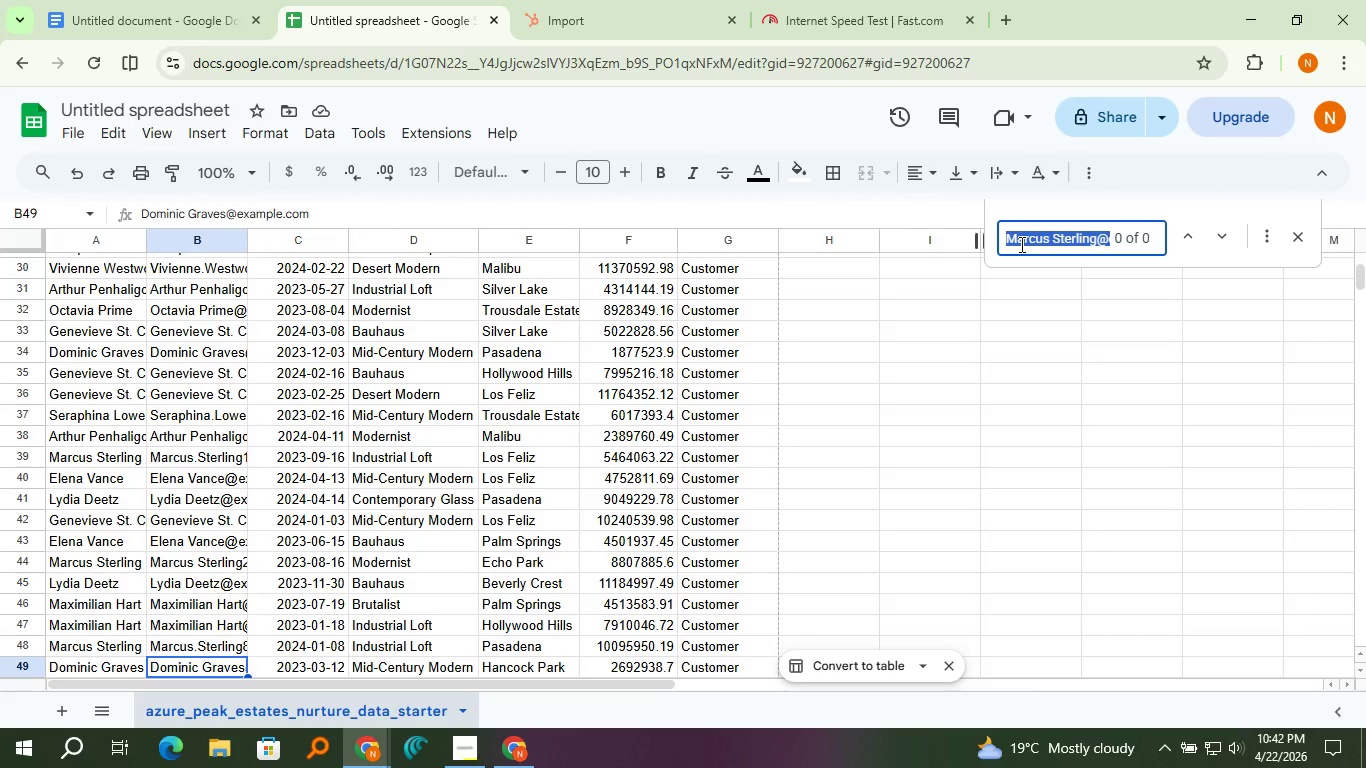 
key(Control+V)
 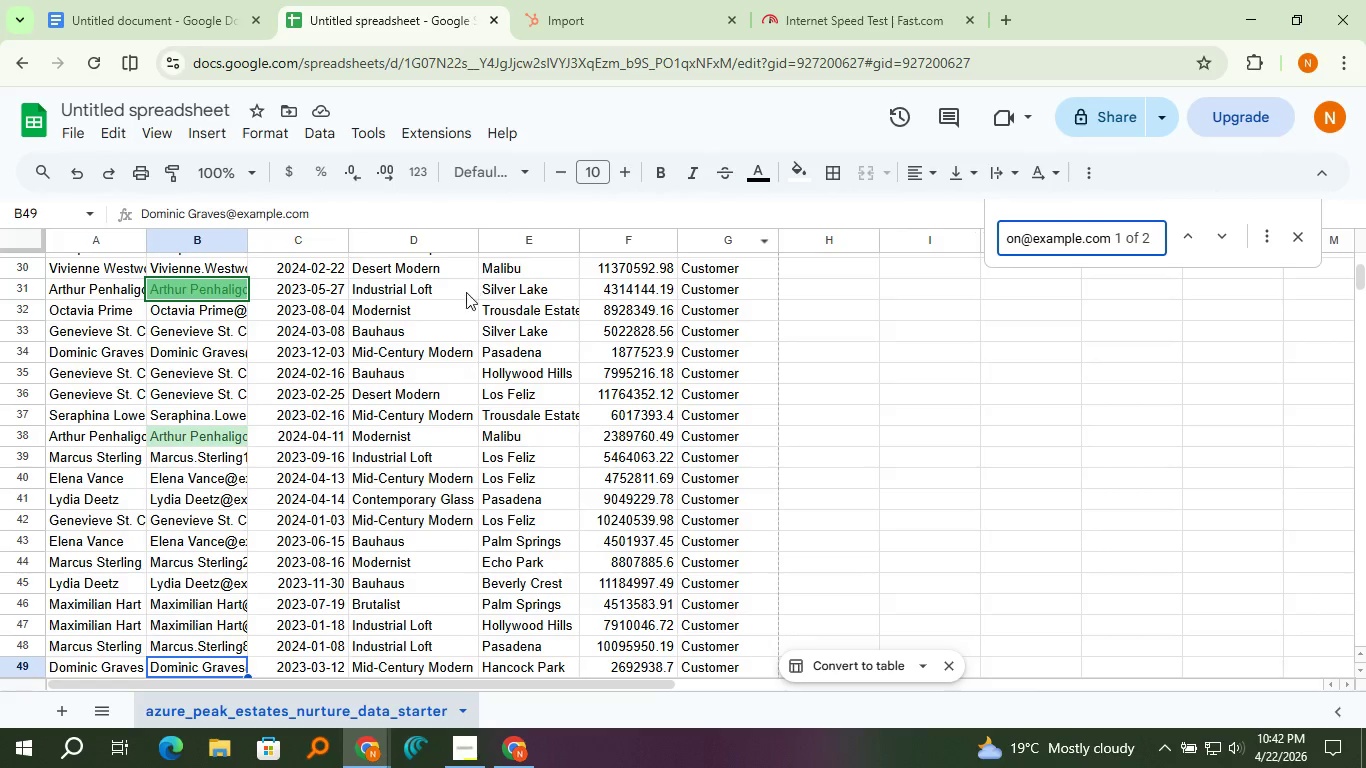 
mouse_move([190, 252])
 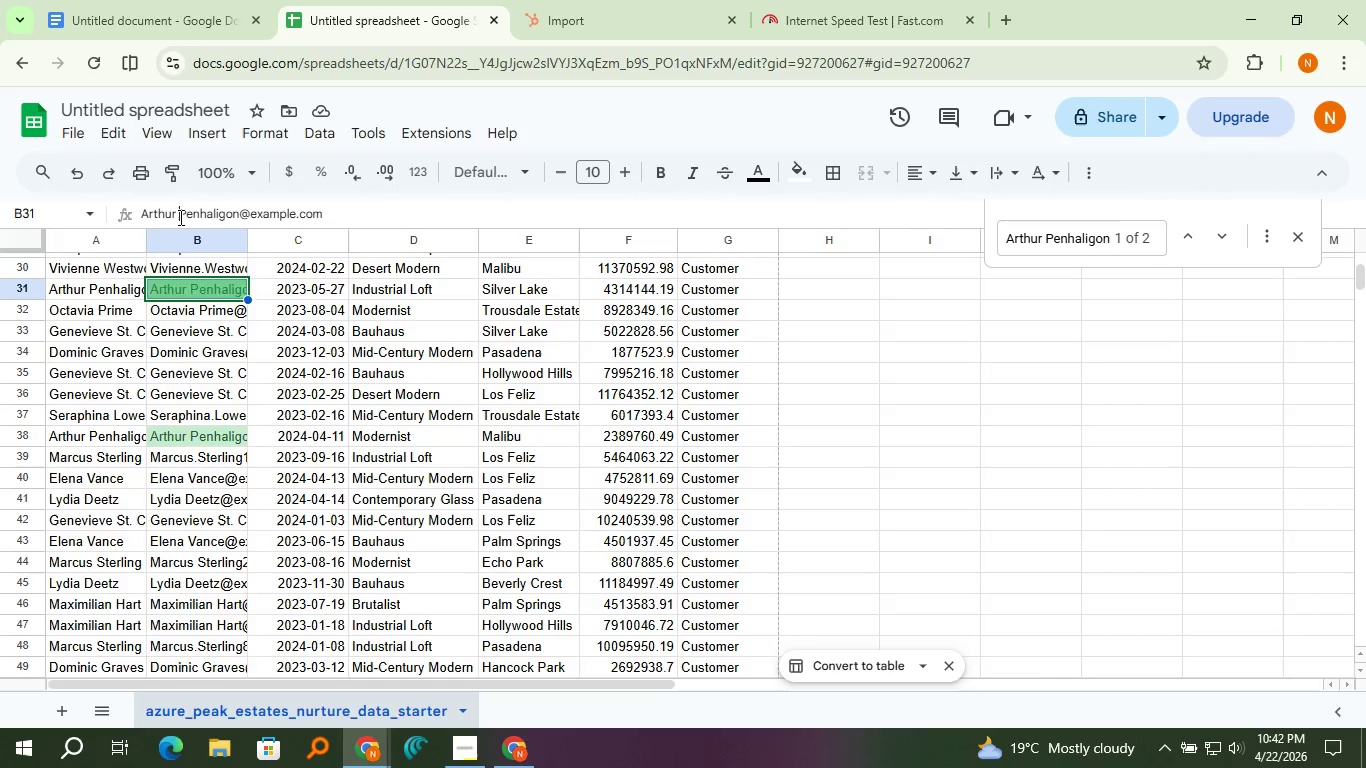 
left_click([179, 217])
 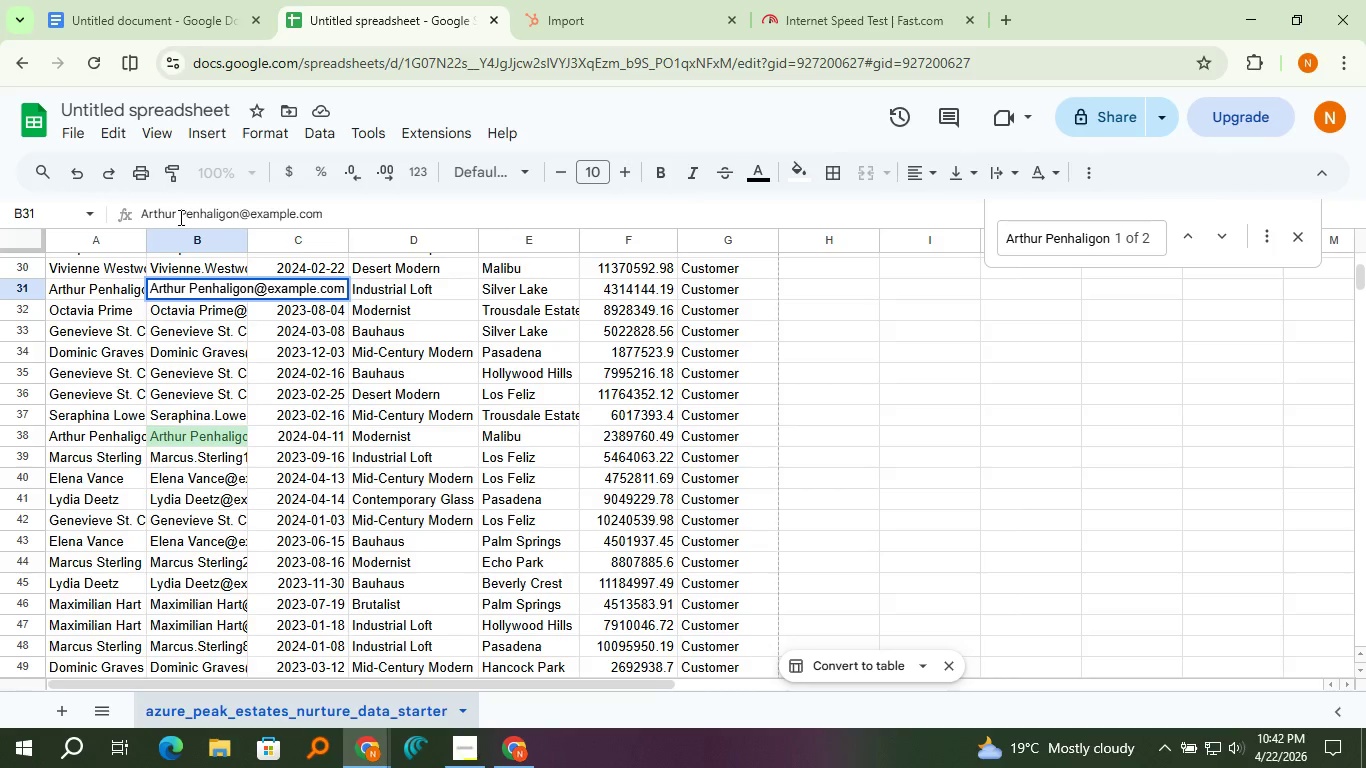 
left_click([179, 217])
 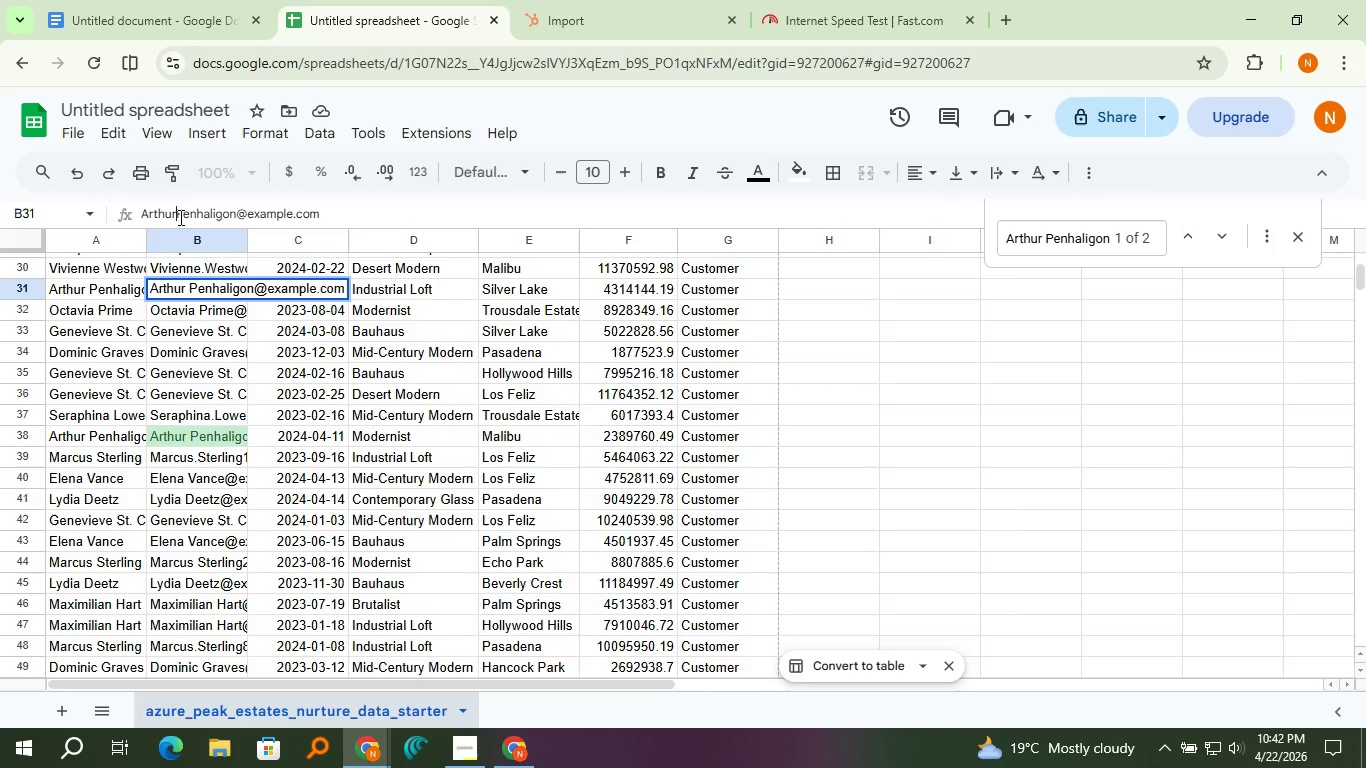 
key(Backspace)
 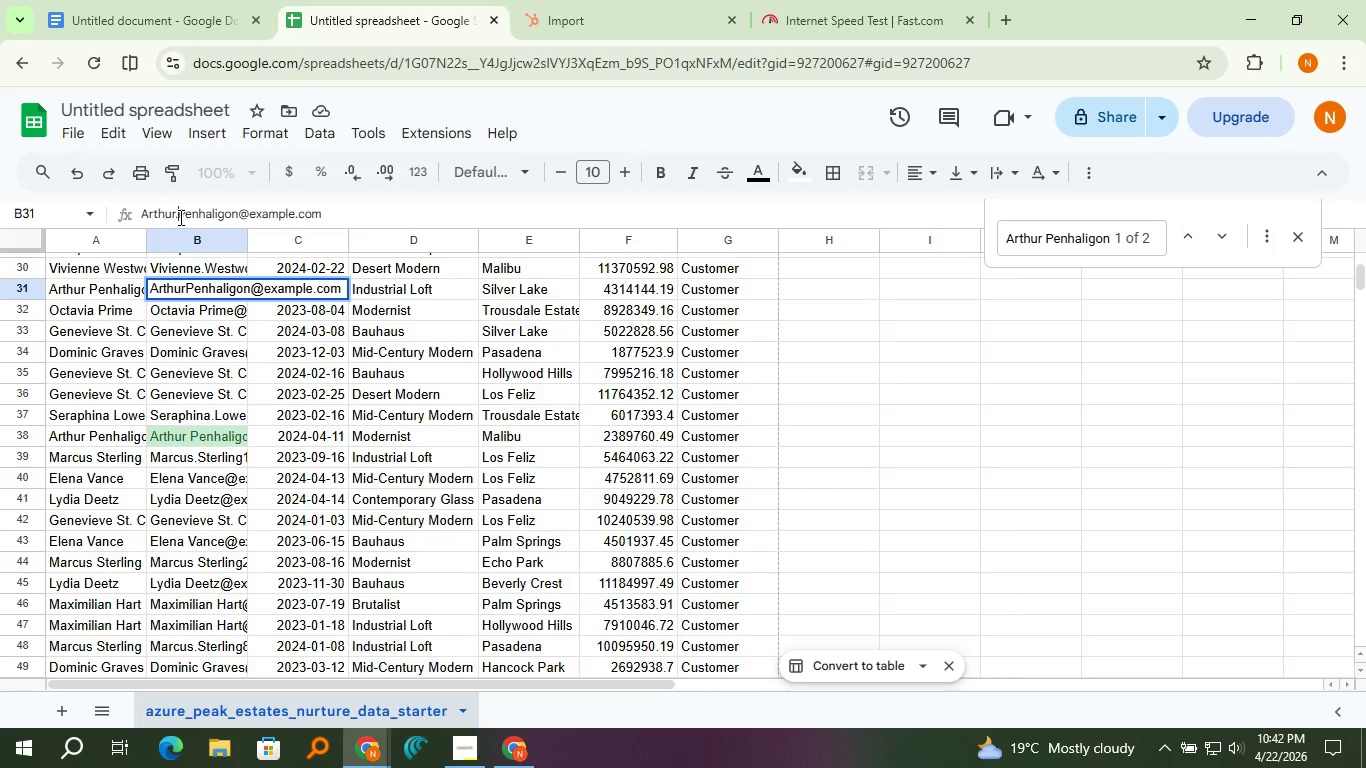 
key(Period)
 